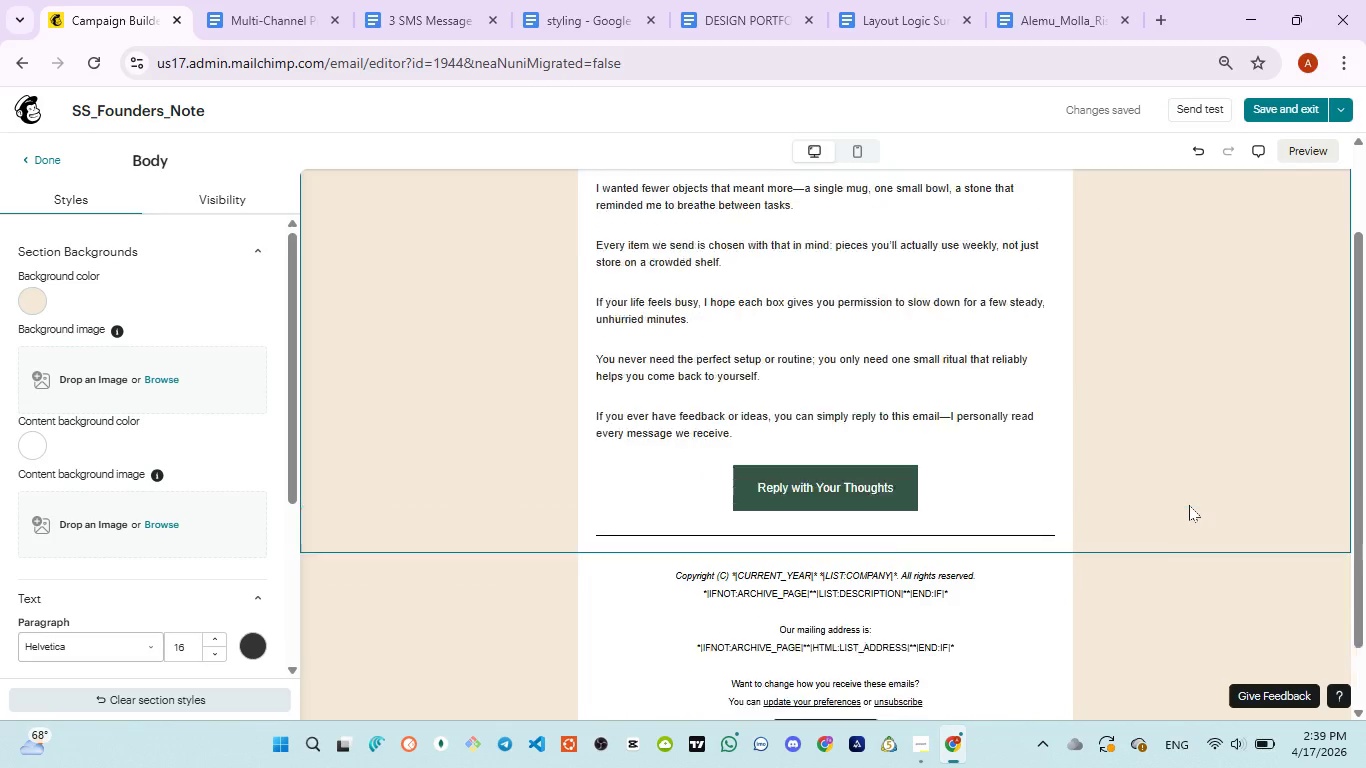 
scroll: coordinate [1189, 505], scroll_direction: up, amount: 11.0
 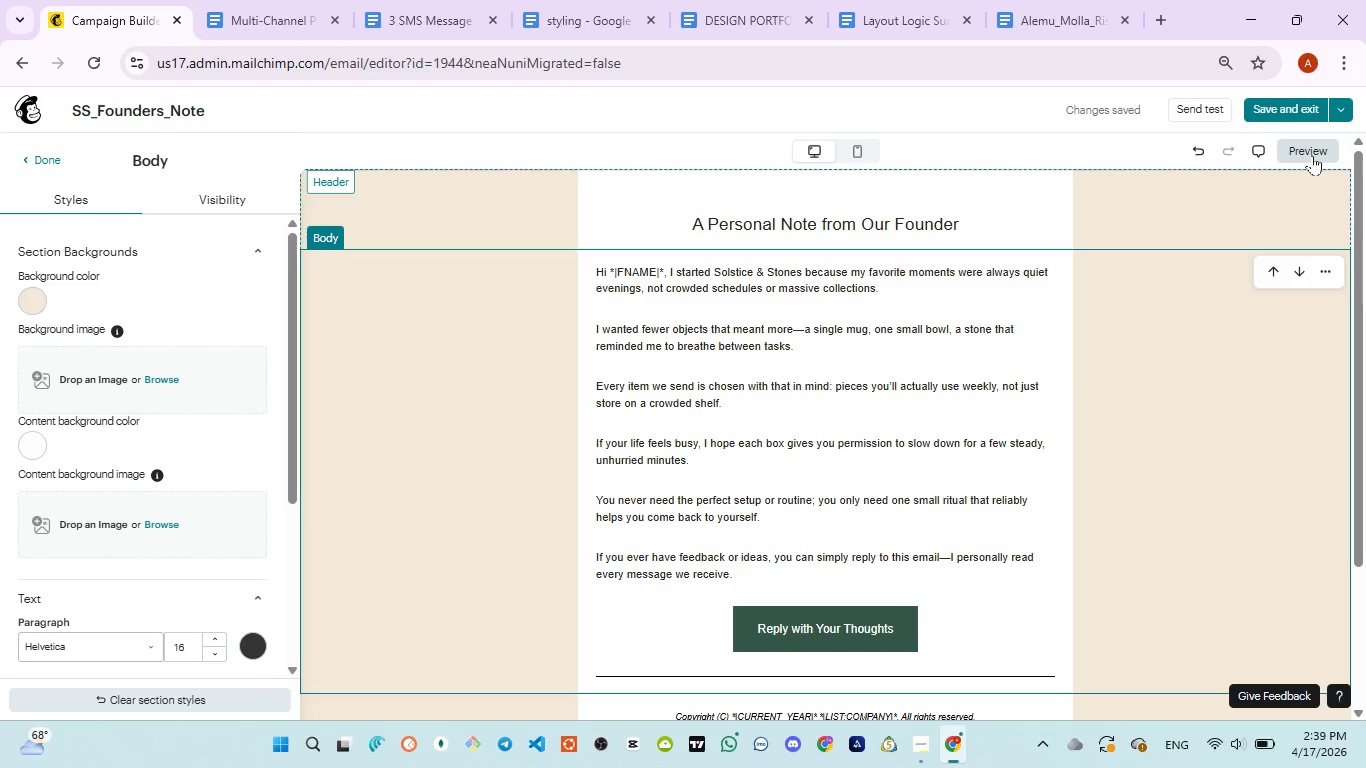 
left_click([1312, 155])
 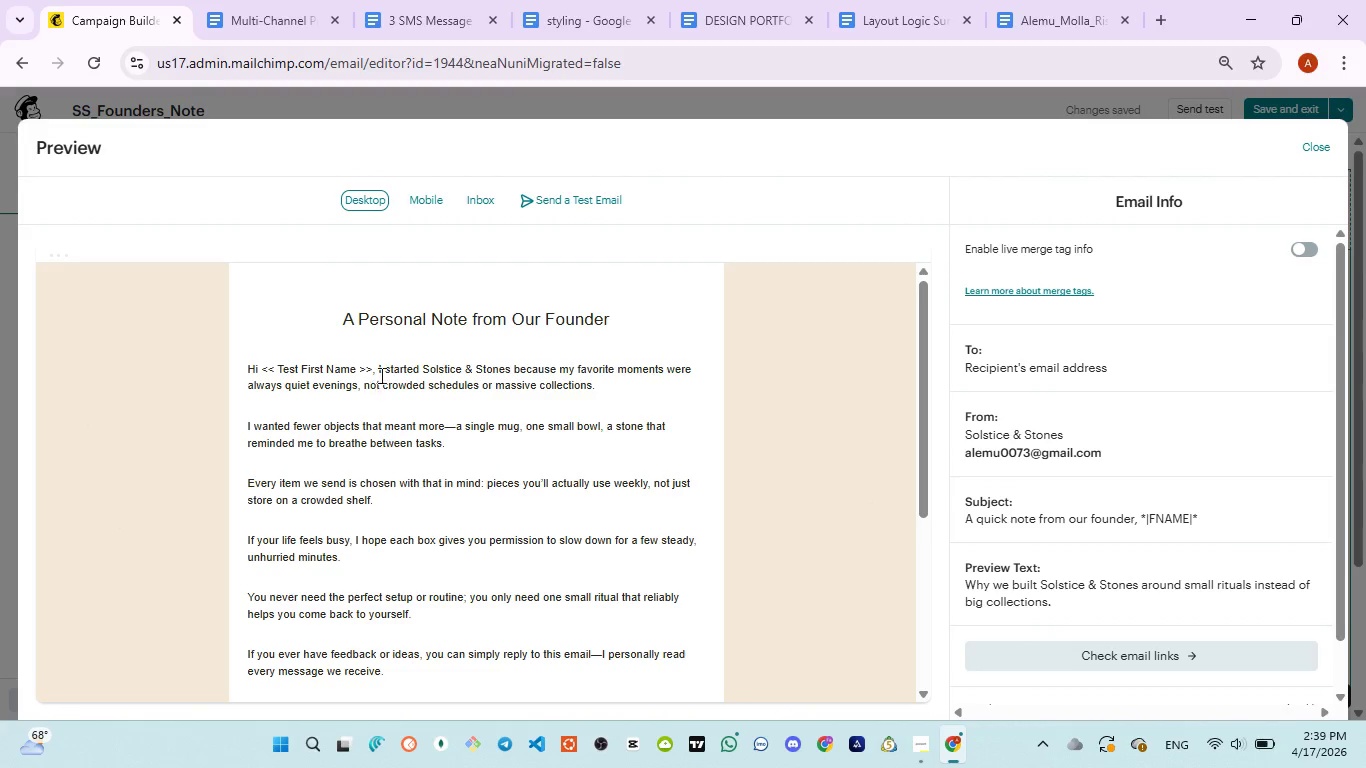 
left_click_drag(start_coordinate=[376, 373], to_coordinate=[247, 371])
 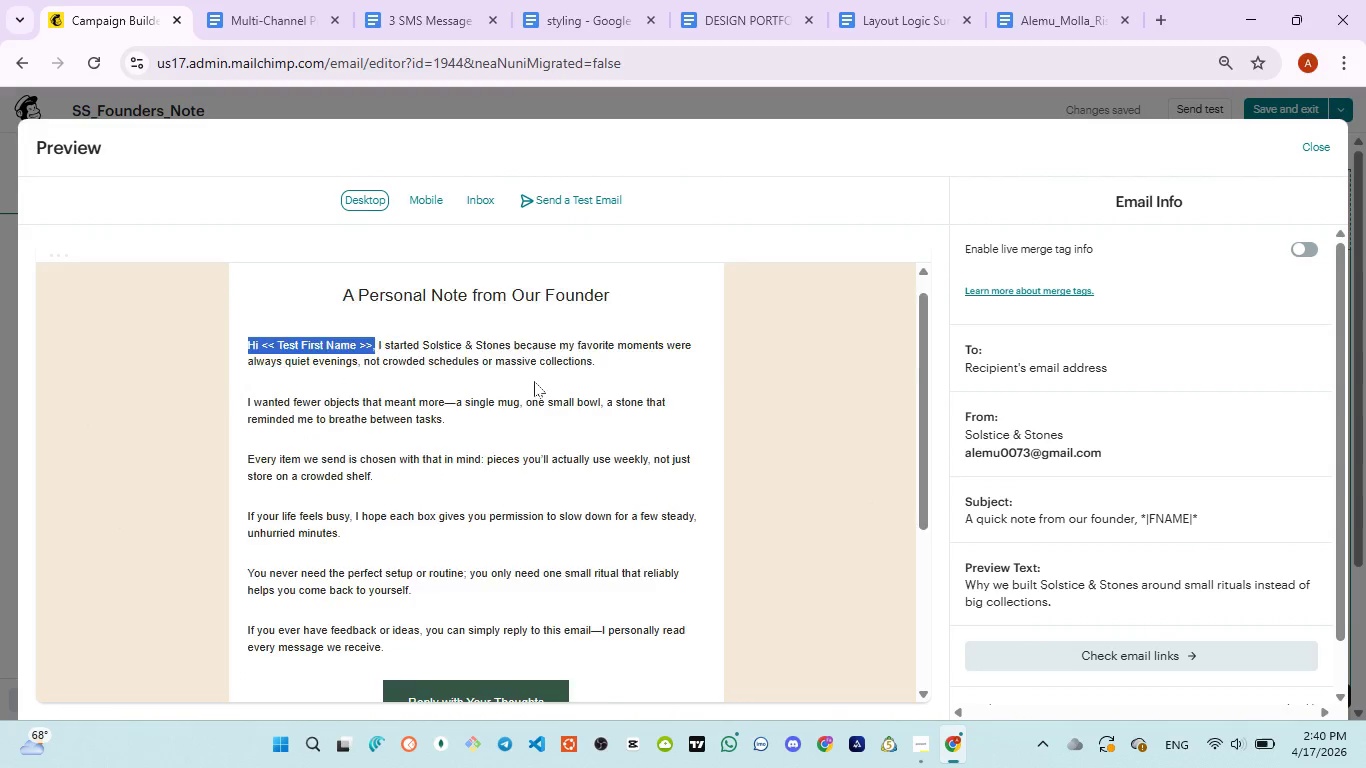 
scroll: coordinate [534, 381], scroll_direction: down, amount: 2.0
 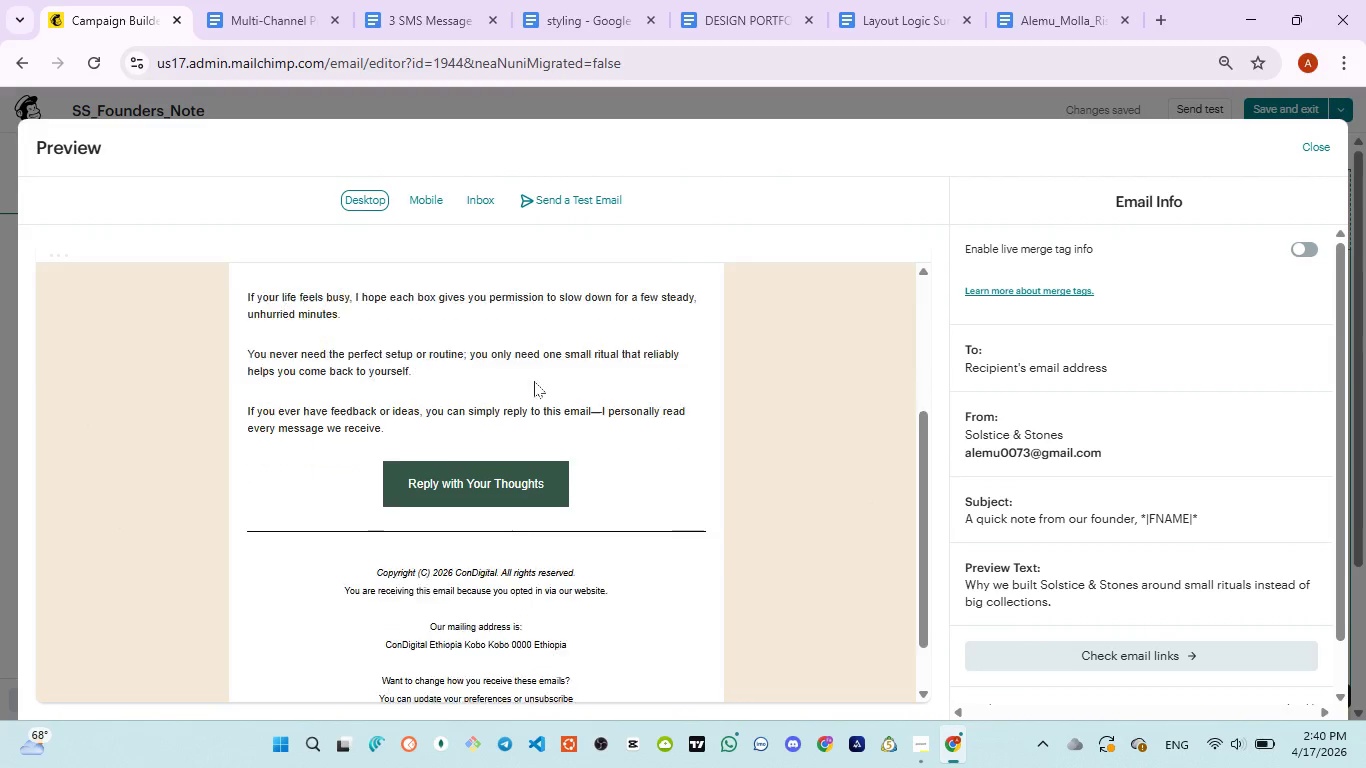 
scroll: coordinate [544, 380], scroll_direction: up, amount: 14.0
 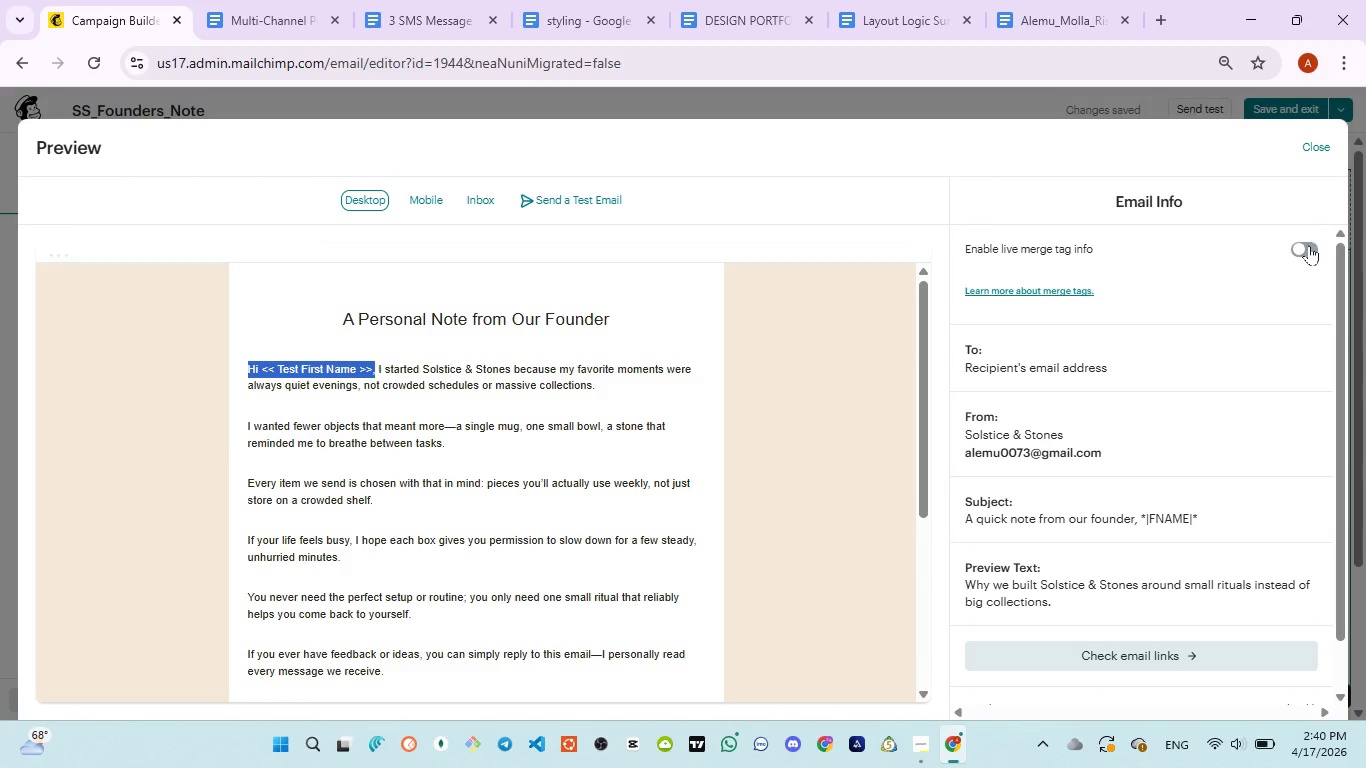 
left_click([1309, 245])
 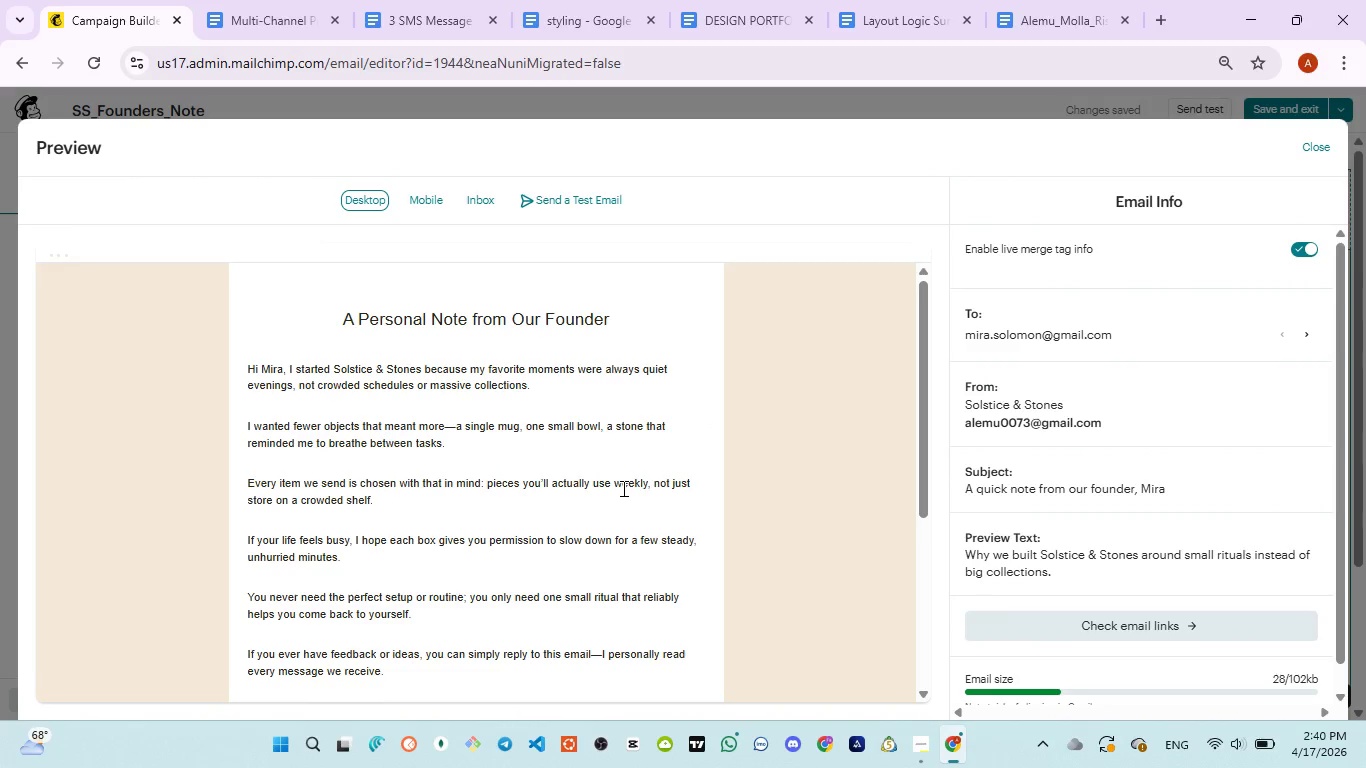 
scroll: coordinate [621, 488], scroll_direction: down, amount: 3.0
 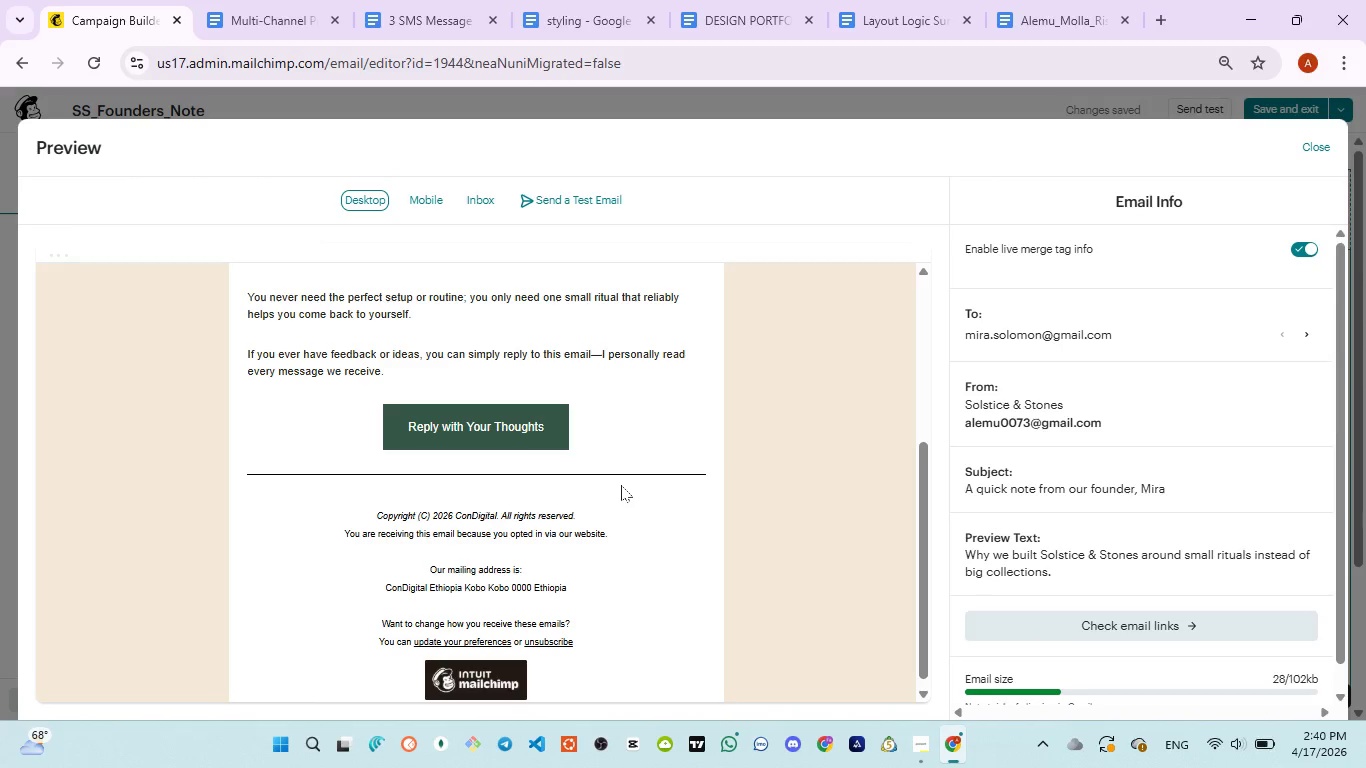 
wait(14.14)
 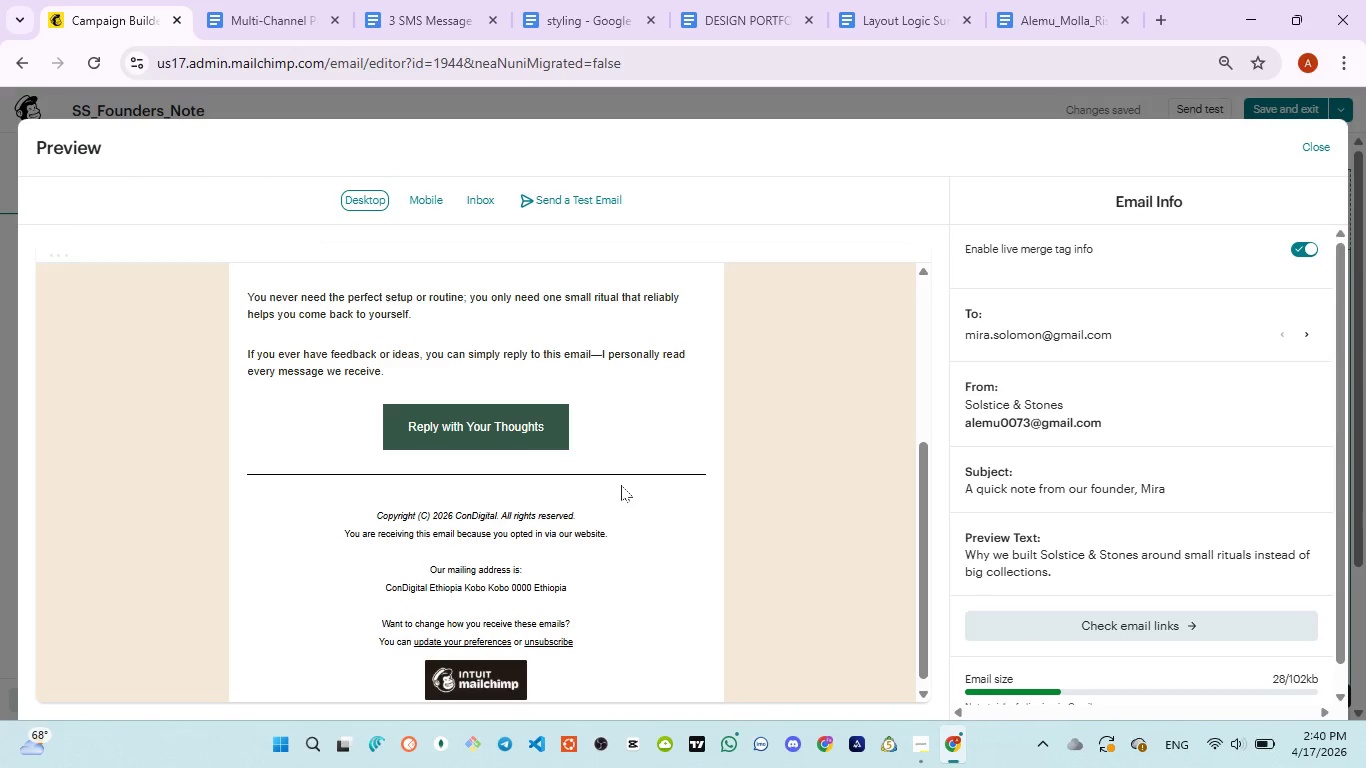 
scroll: coordinate [644, 461], scroll_direction: up, amount: 13.0
 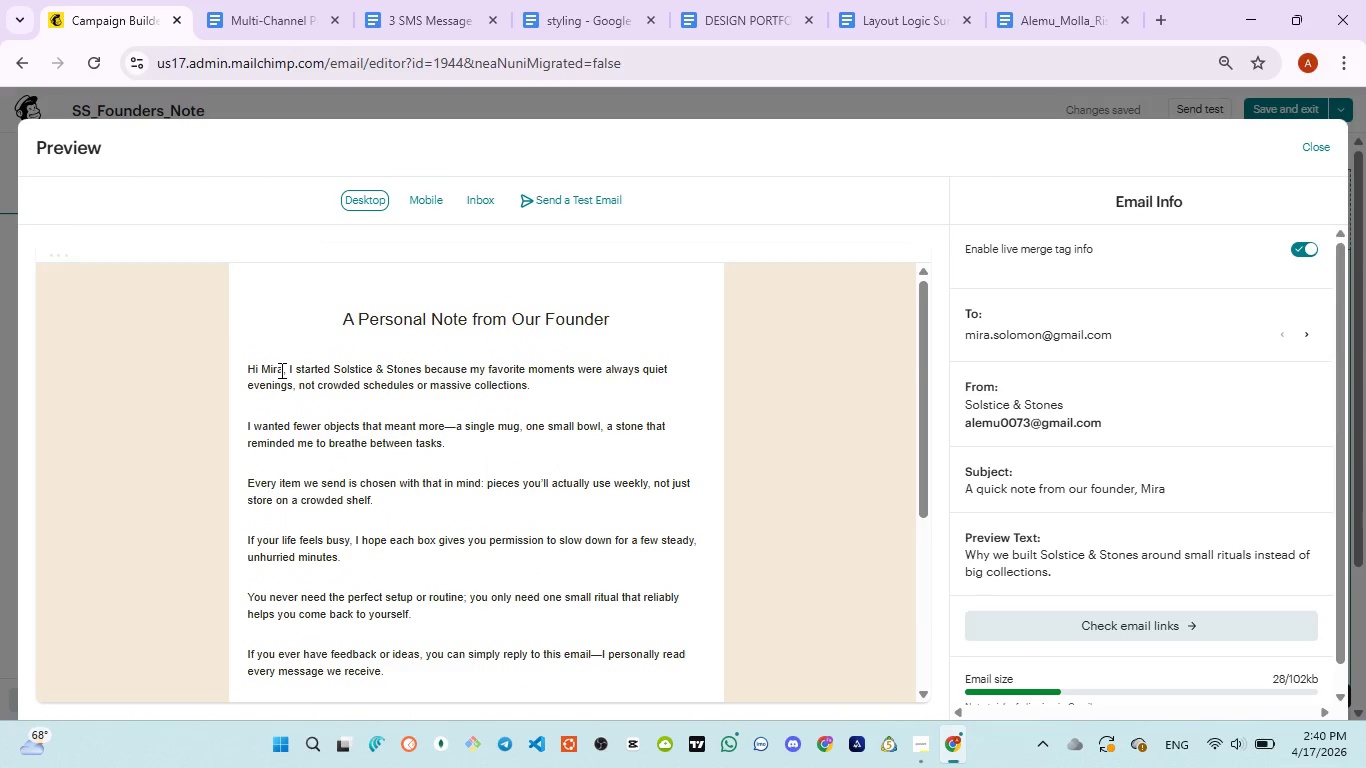 
left_click([273, 369])
 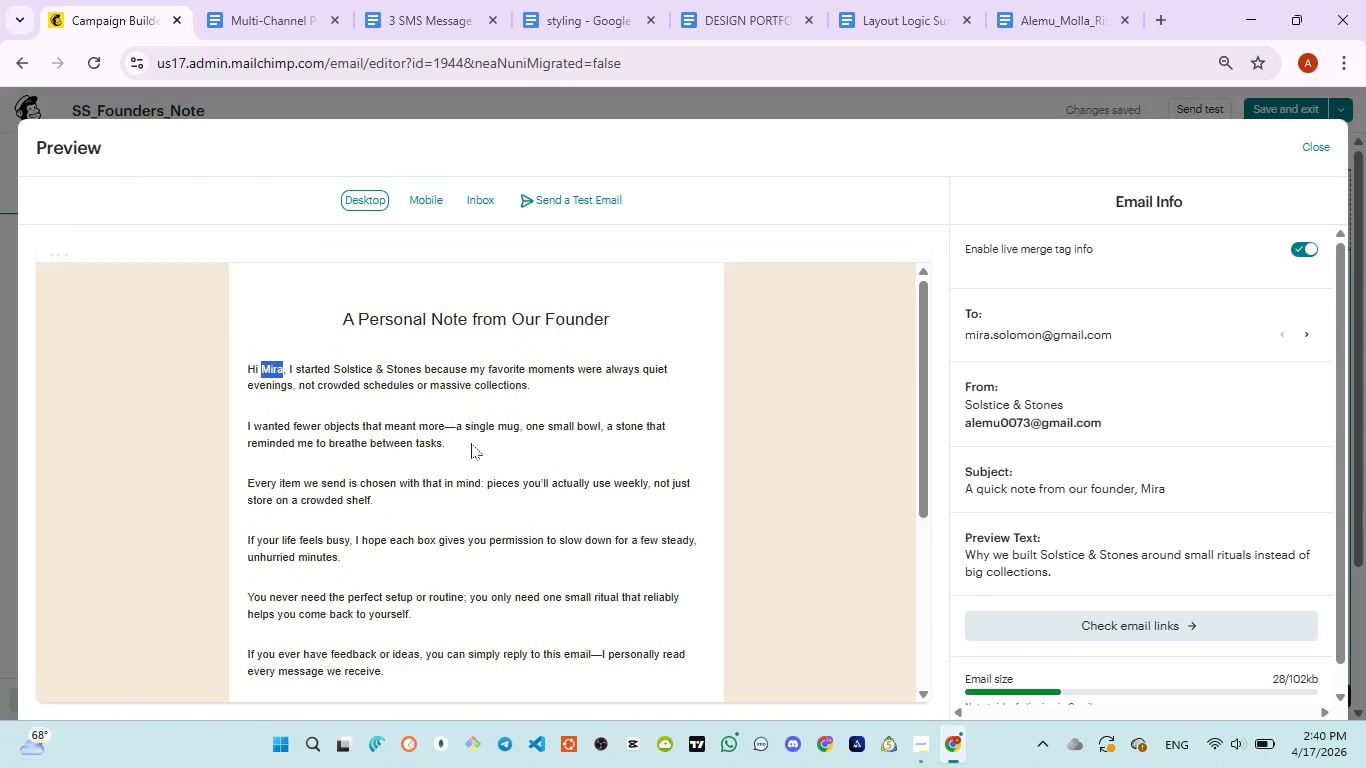 
scroll: coordinate [473, 444], scroll_direction: down, amount: 2.0
 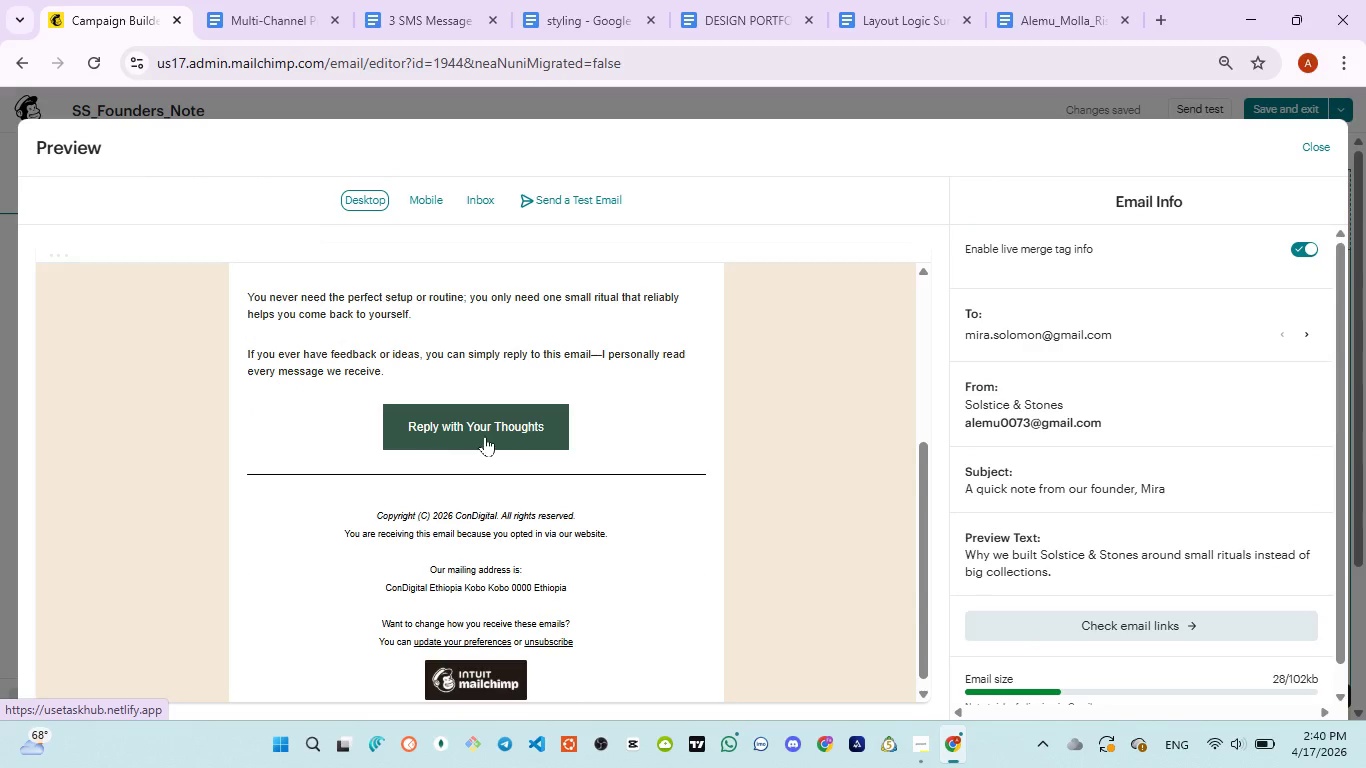 
left_click([485, 436])
 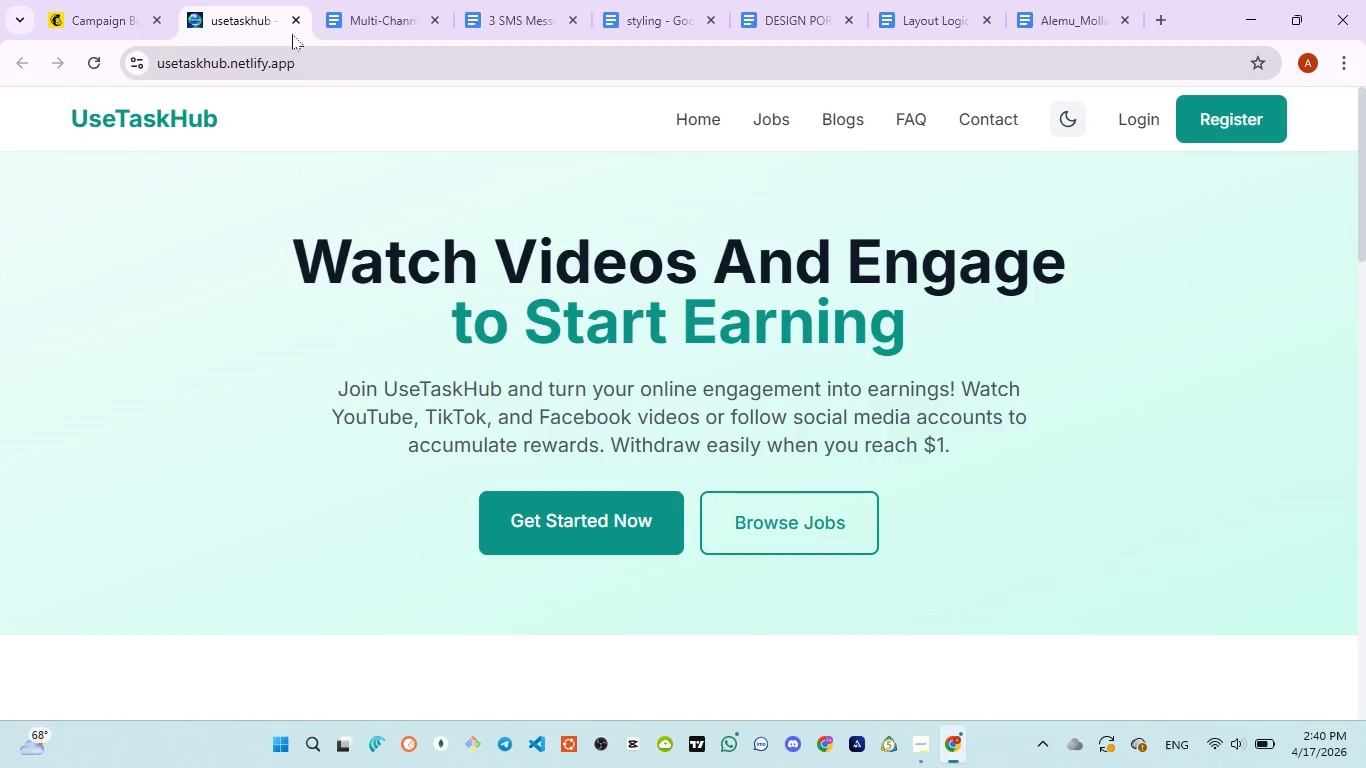 
left_click([290, 13])
 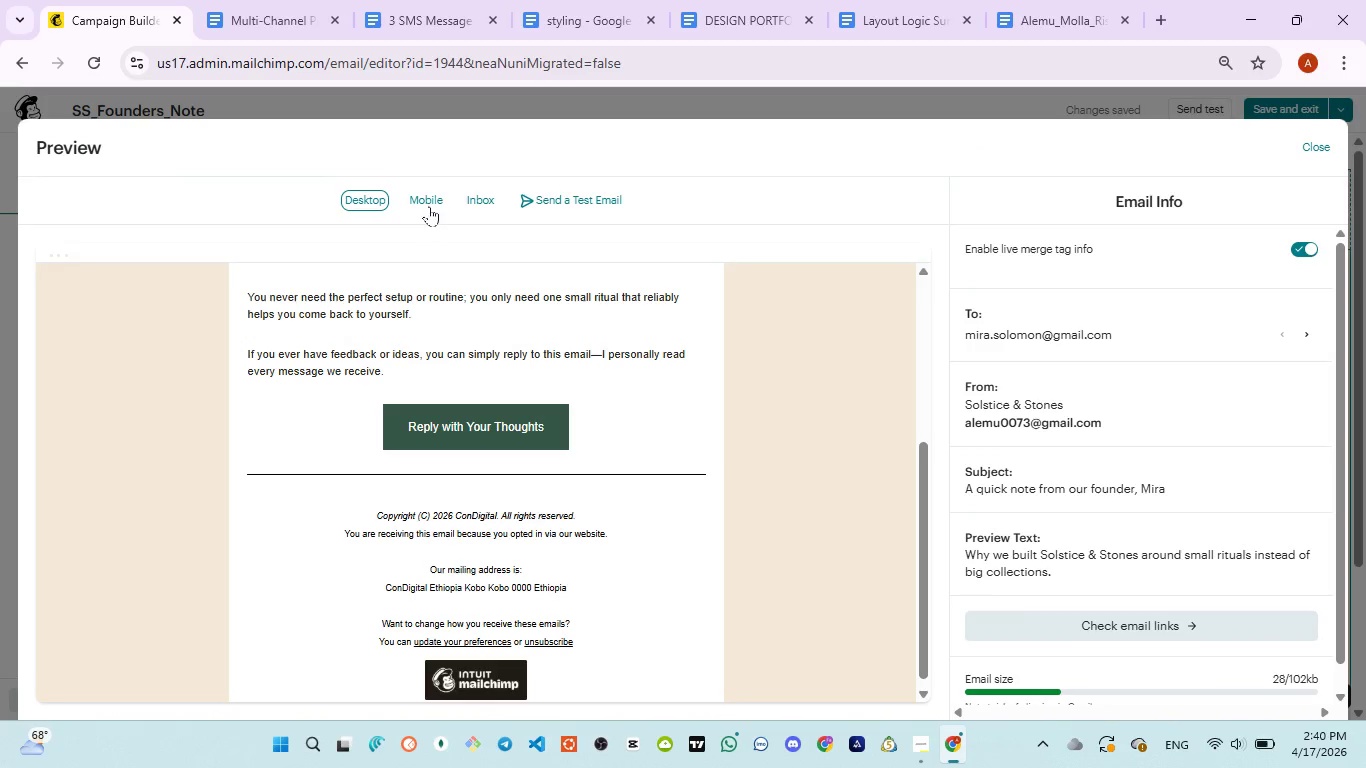 
left_click([429, 204])
 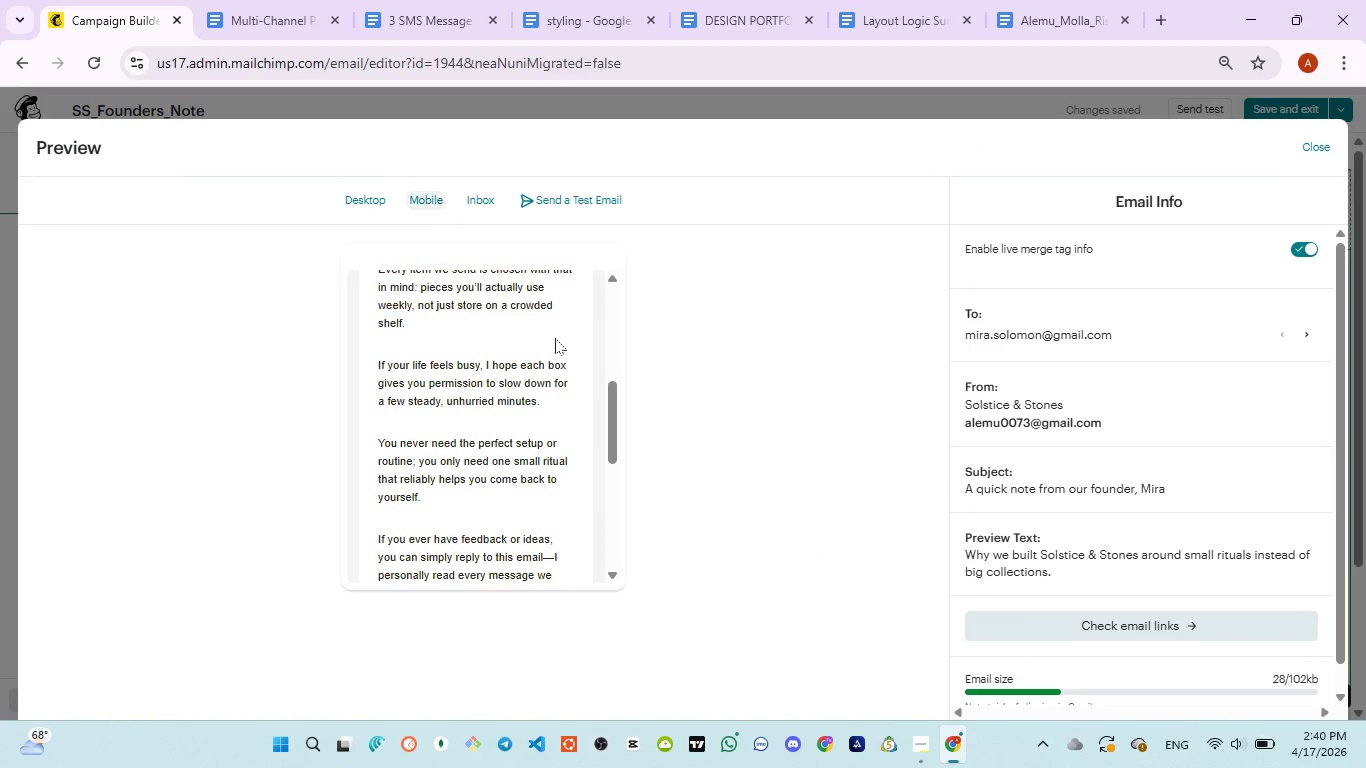 
scroll: coordinate [554, 338], scroll_direction: up, amount: 10.0
 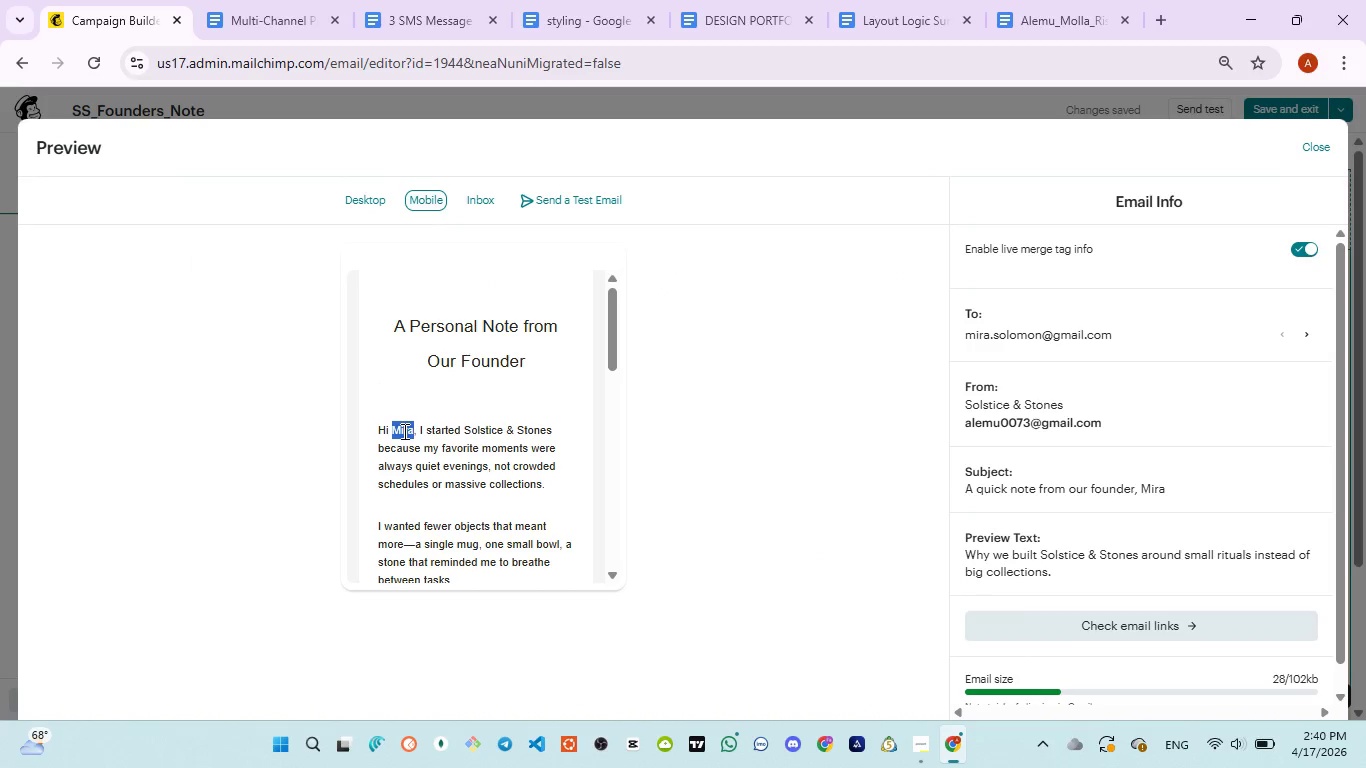 
scroll: coordinate [519, 427], scroll_direction: down, amount: 6.0
 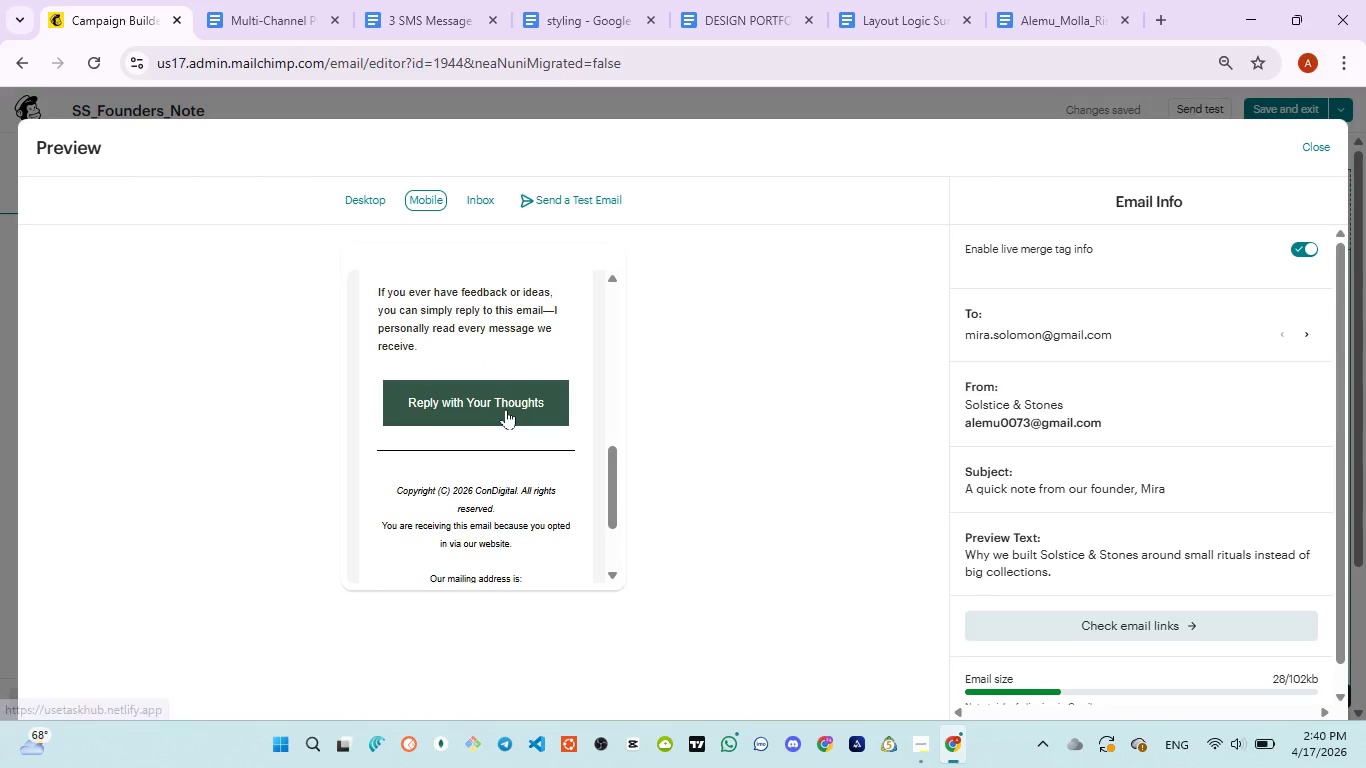 
left_click([506, 409])
 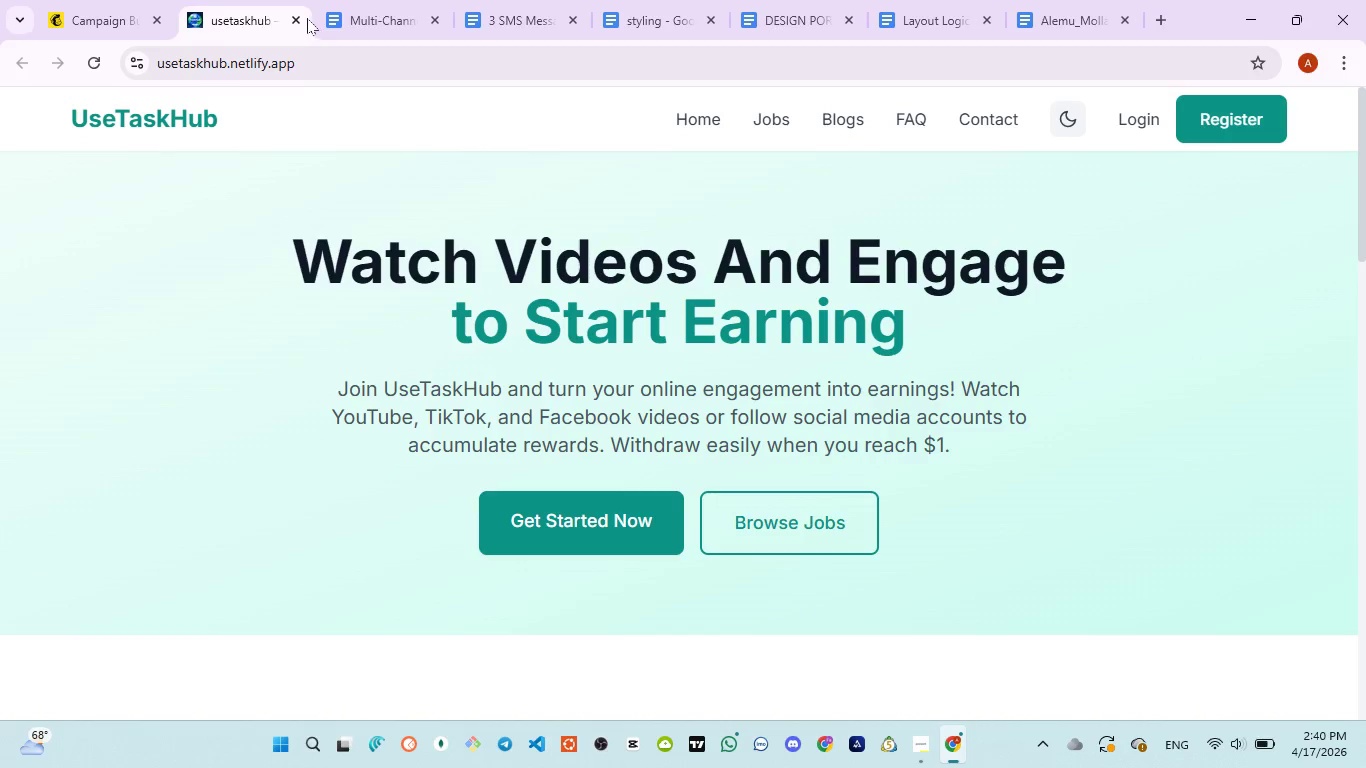 
left_click([292, 23])
 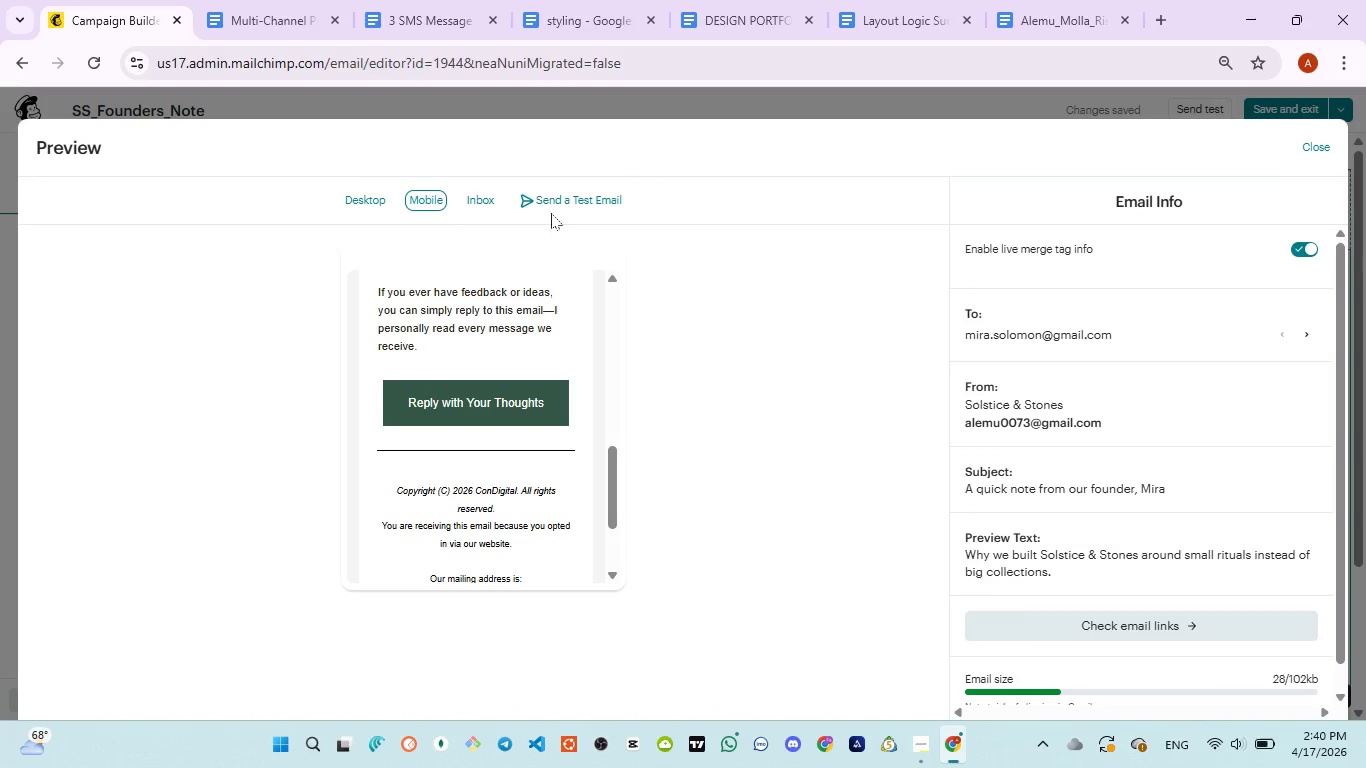 
left_click([561, 206])
 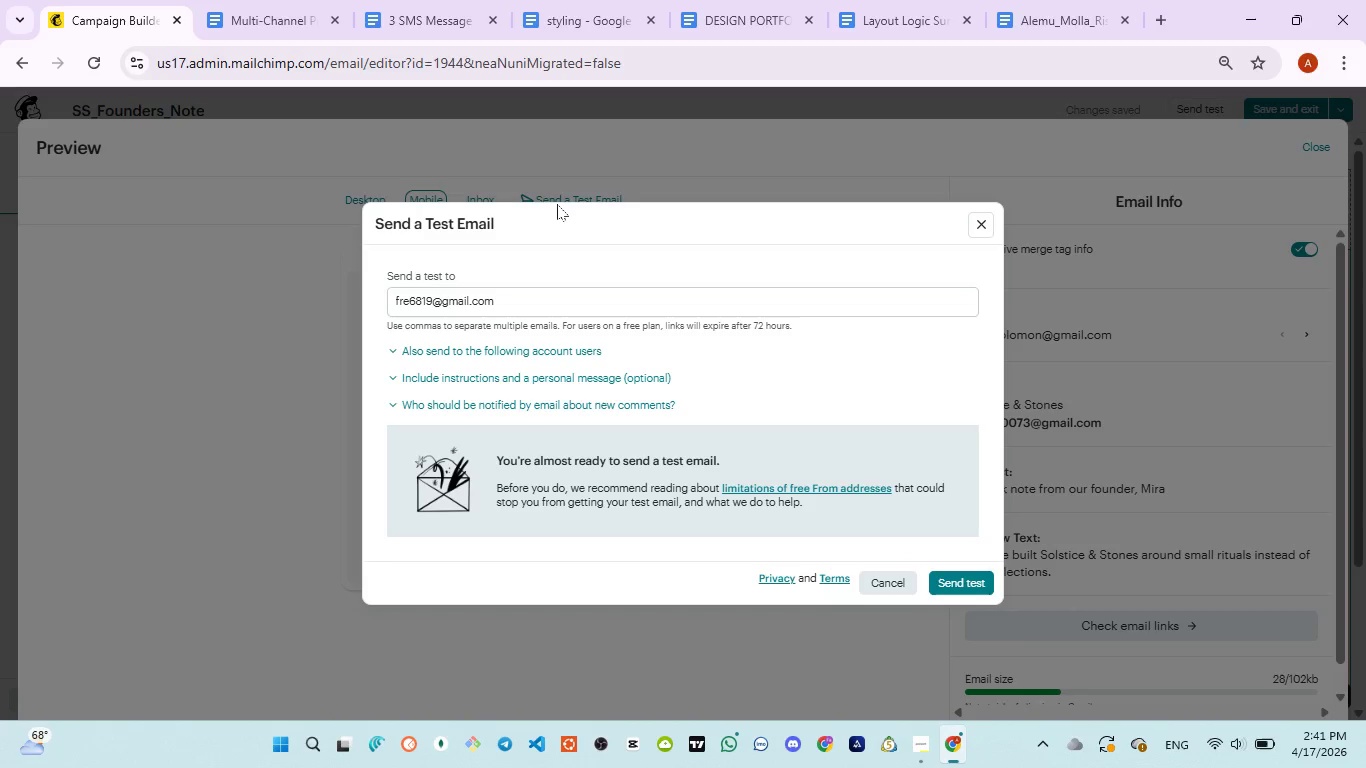 
wait(22.86)
 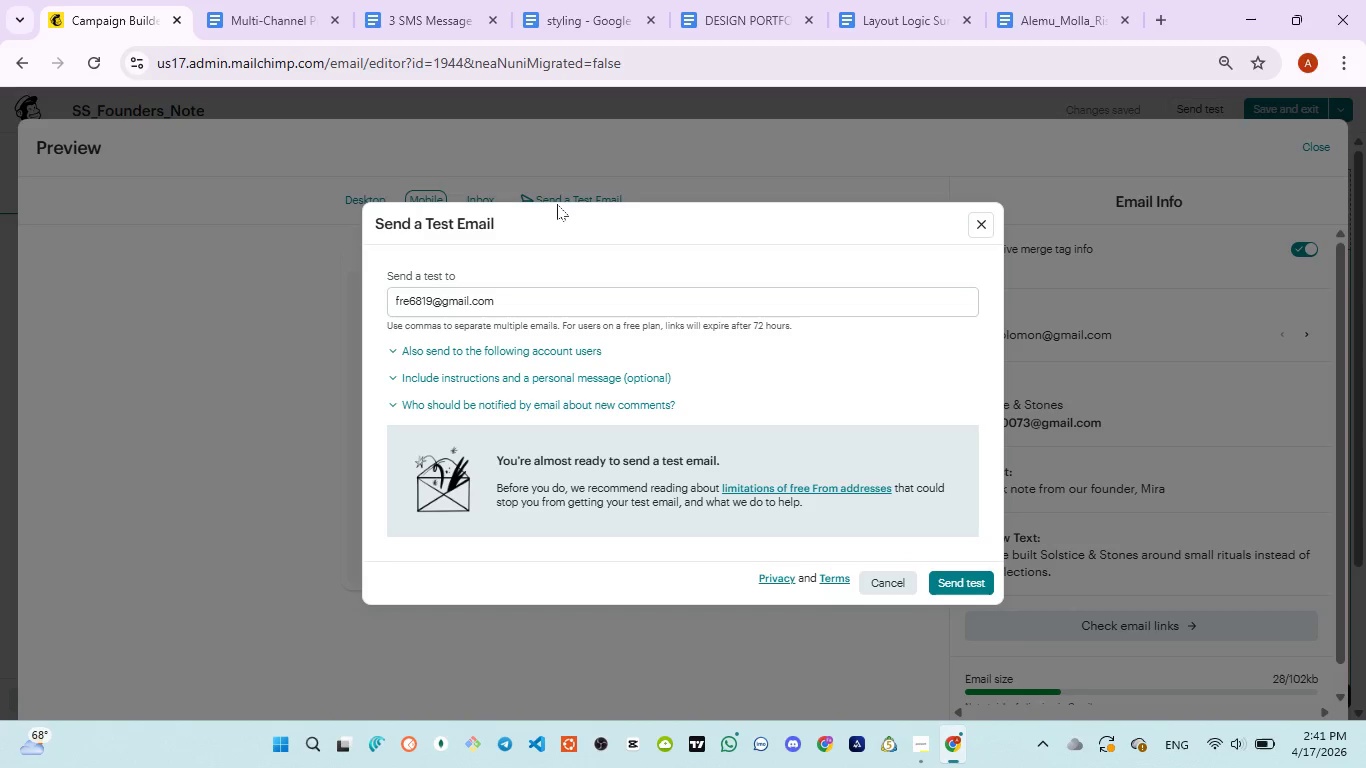 
left_click([961, 573])
 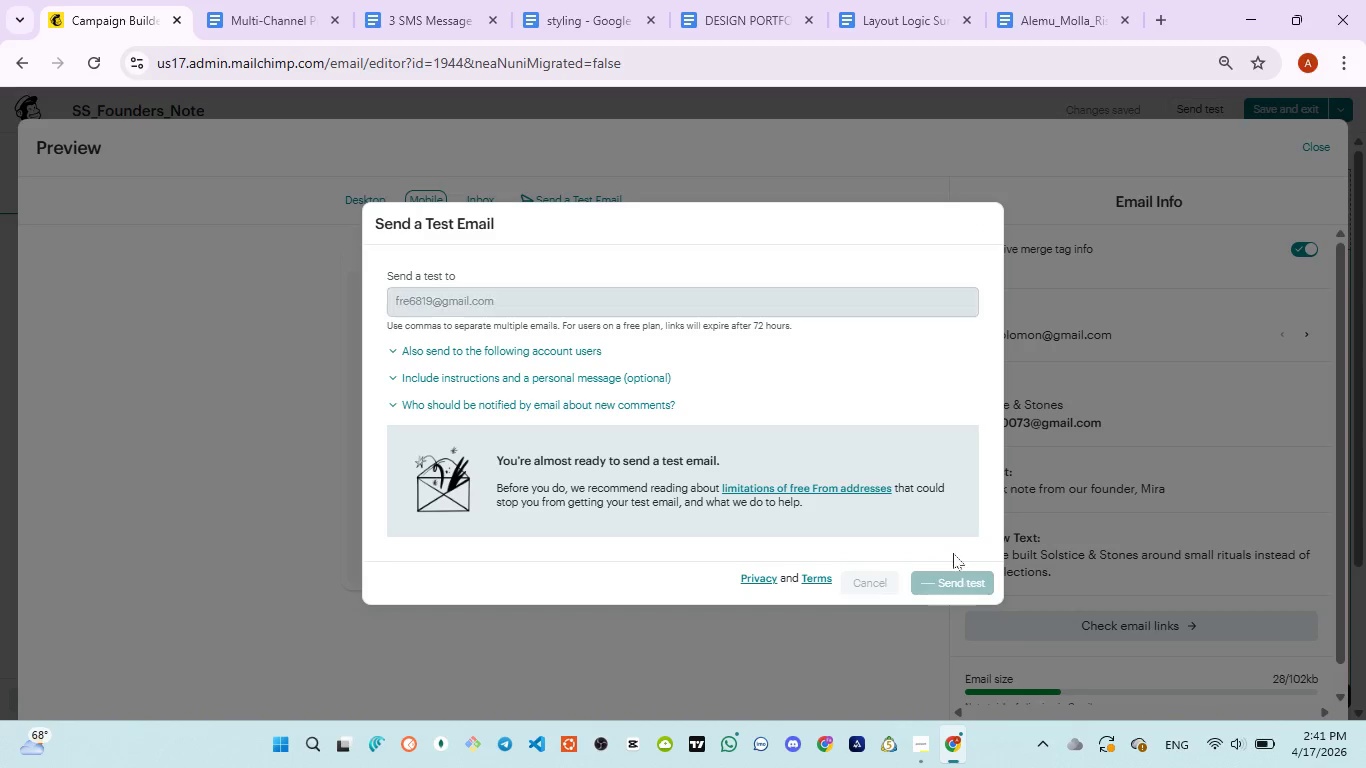 
mouse_move([945, 517])
 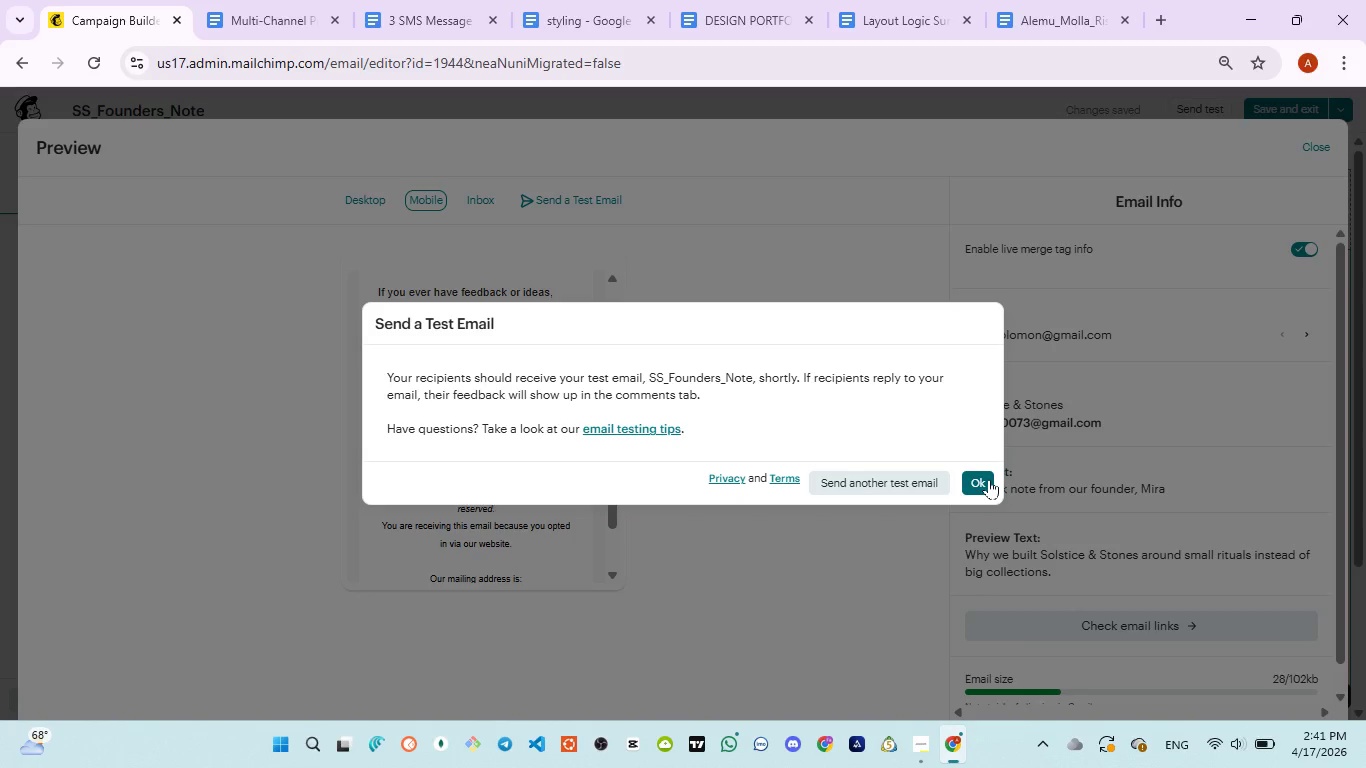 
left_click([989, 479])
 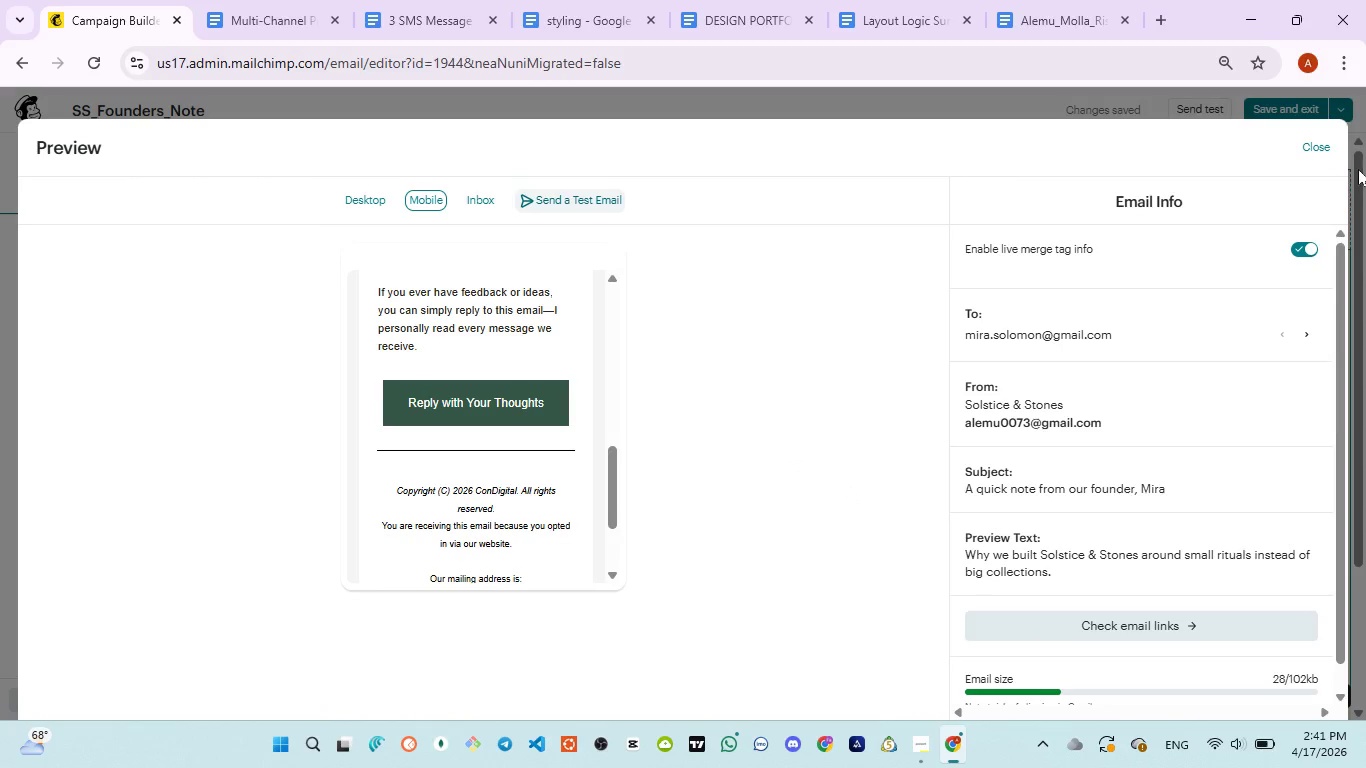 
left_click([1318, 152])
 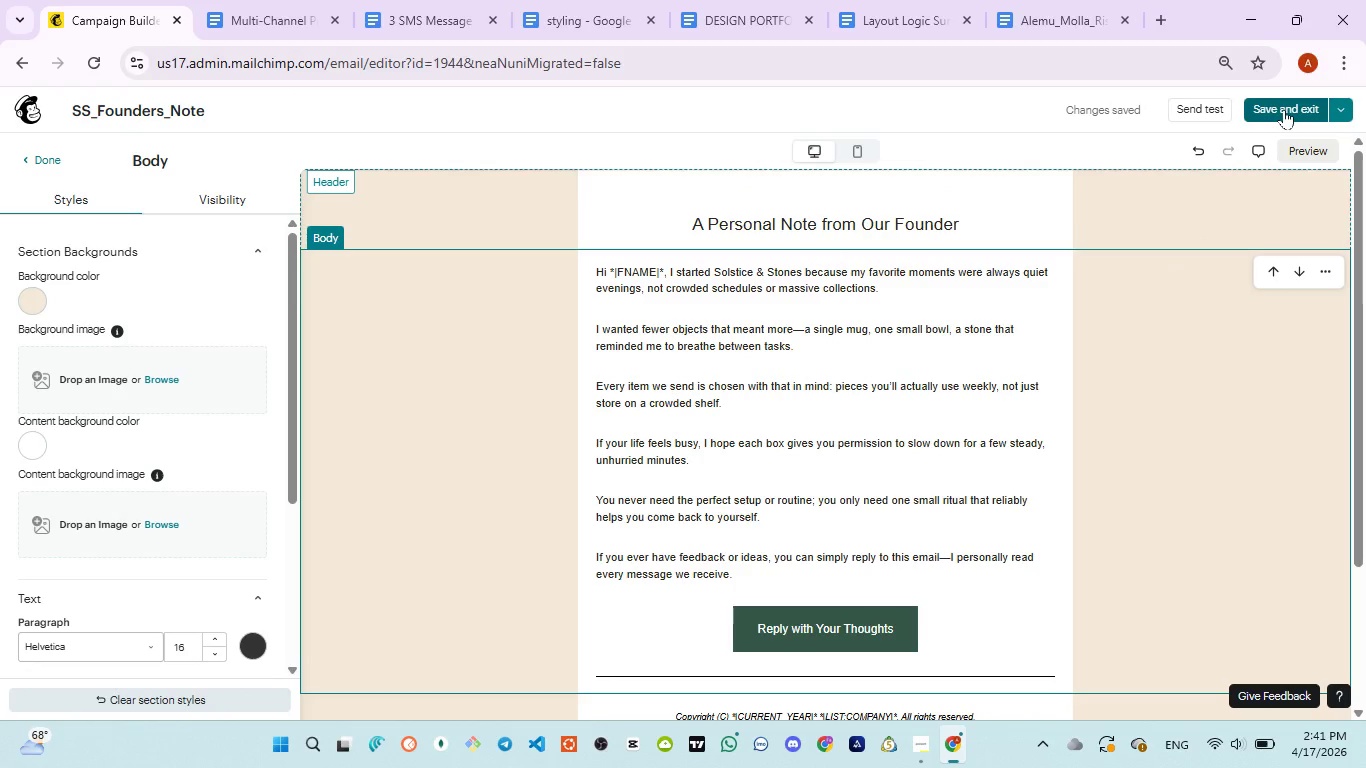 
left_click([1284, 109])
 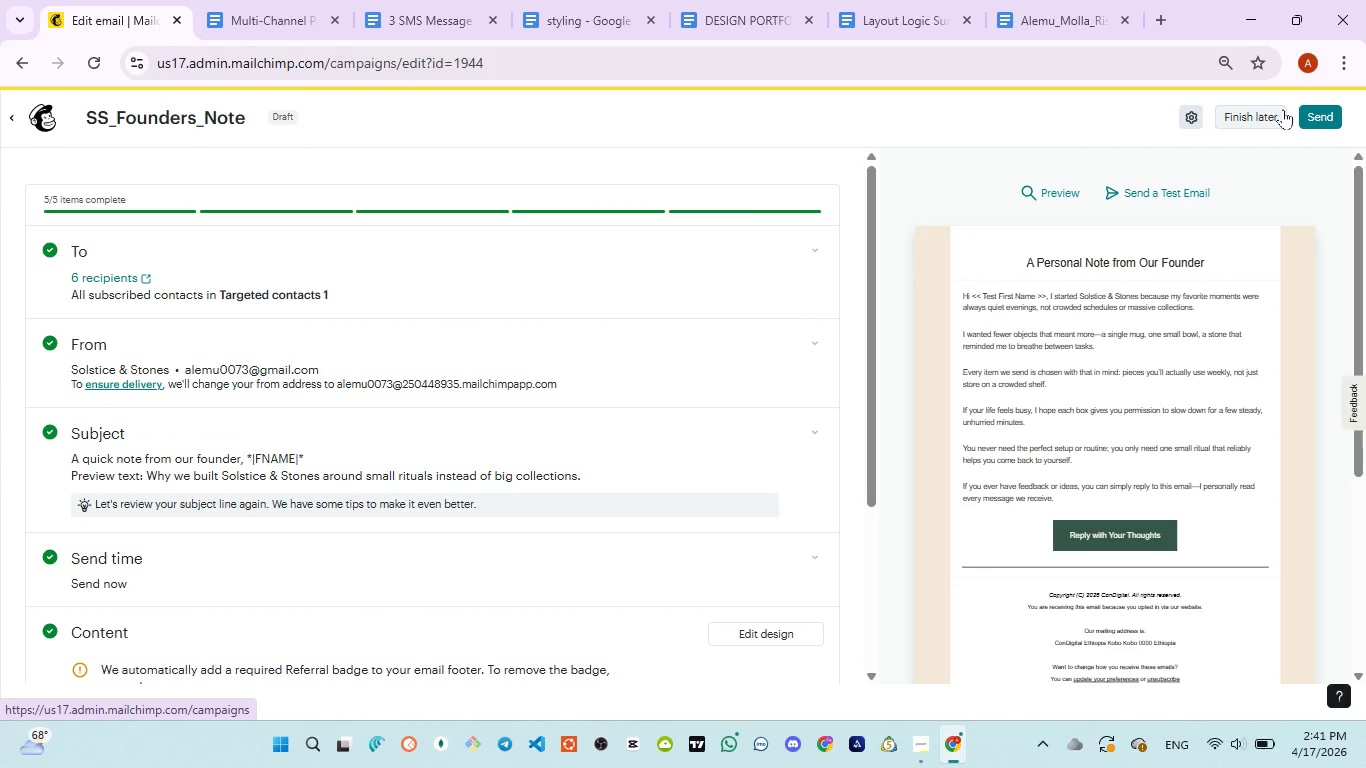 
wait(24.77)
 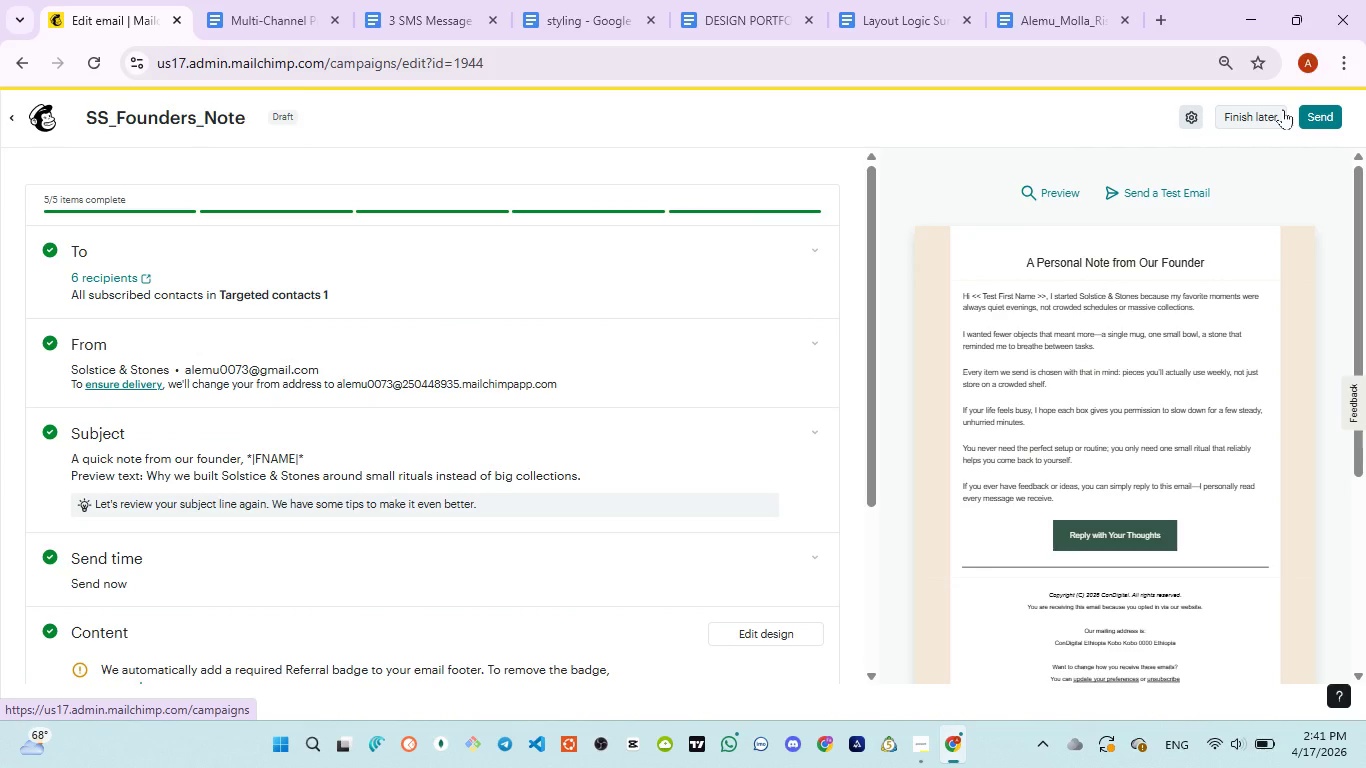 
scroll: coordinate [483, 456], scroll_direction: down, amount: 3.0
 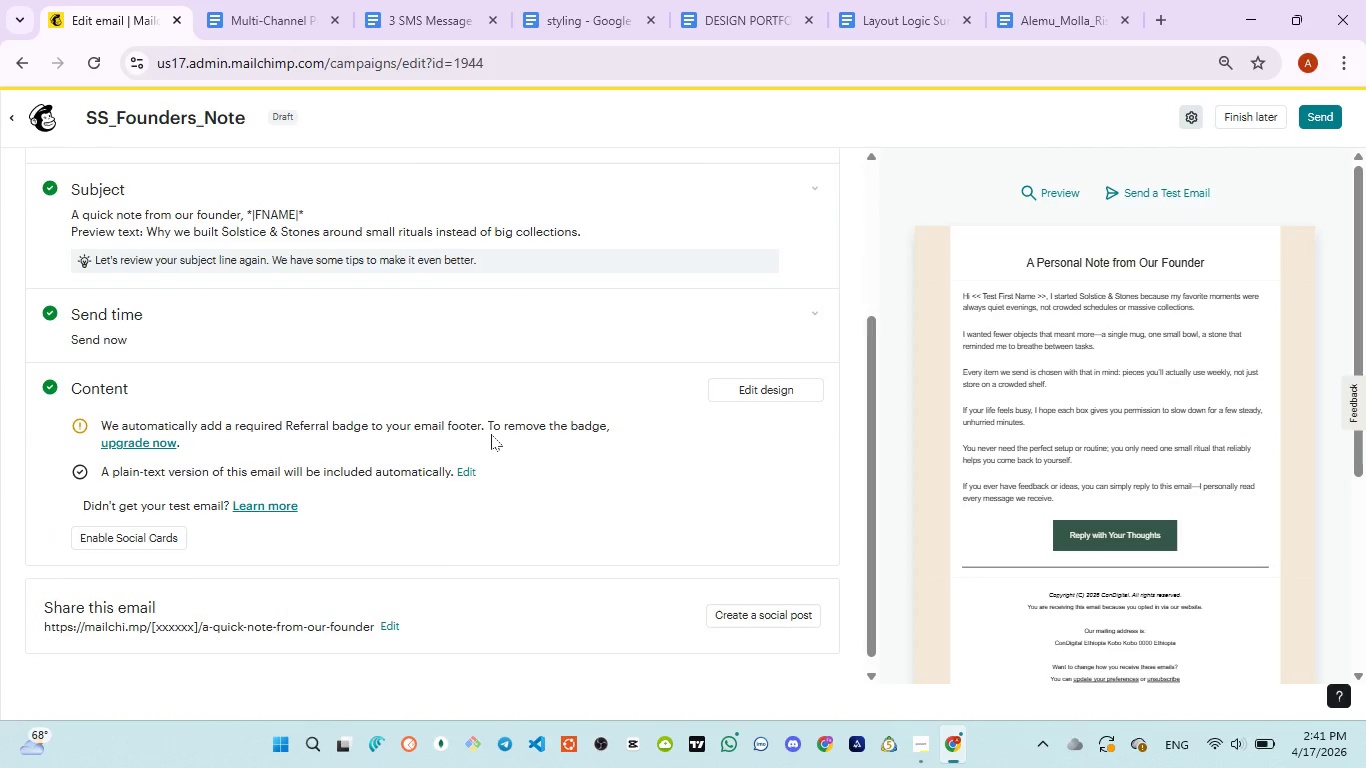 
scroll: coordinate [491, 430], scroll_direction: up, amount: 14.0
 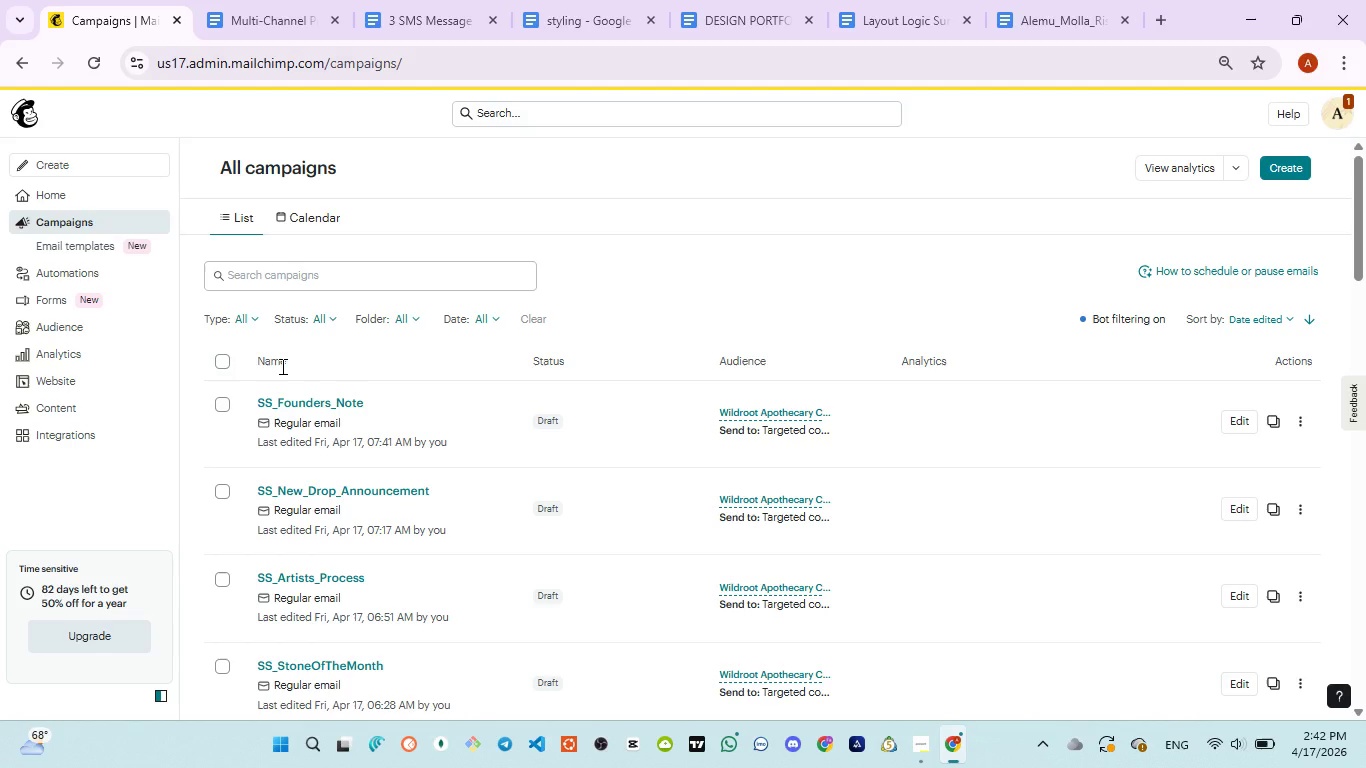 
wait(34.62)
 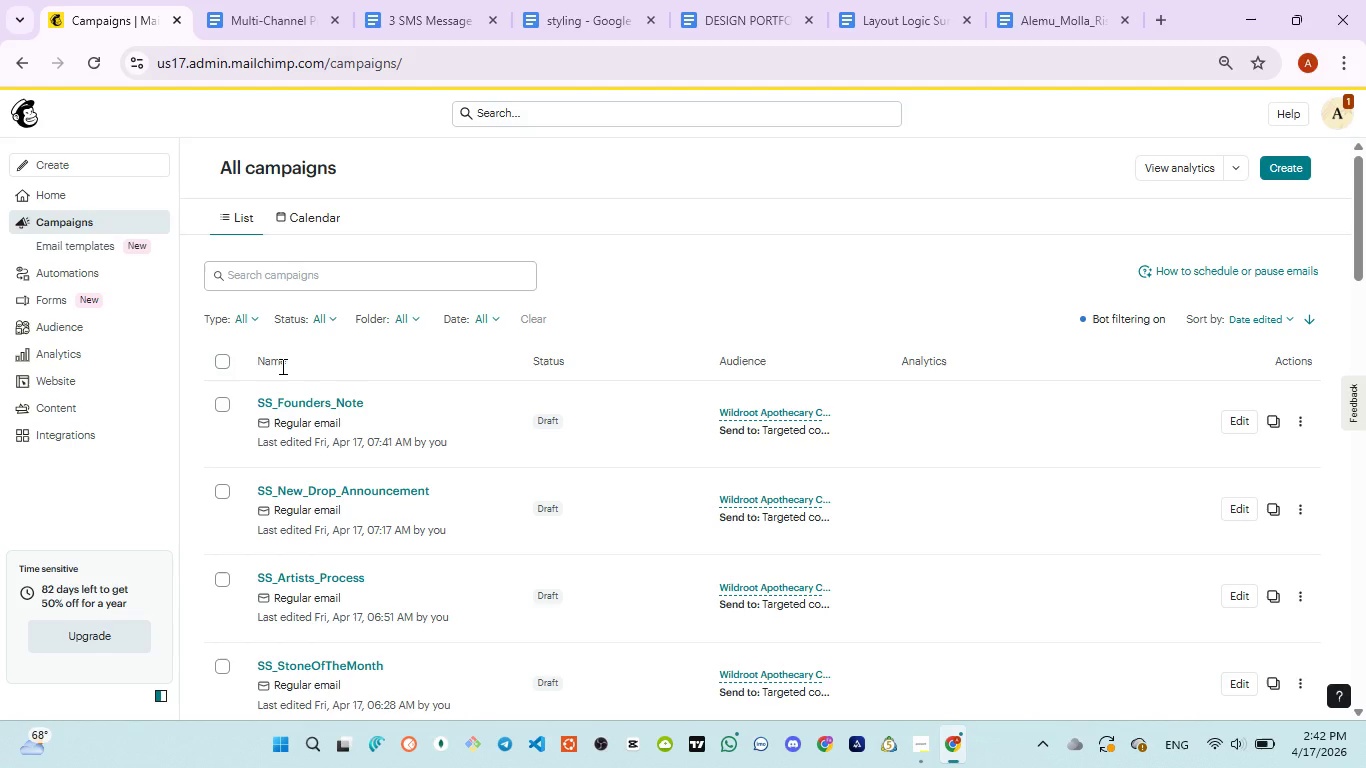 
left_click([1277, 166])
 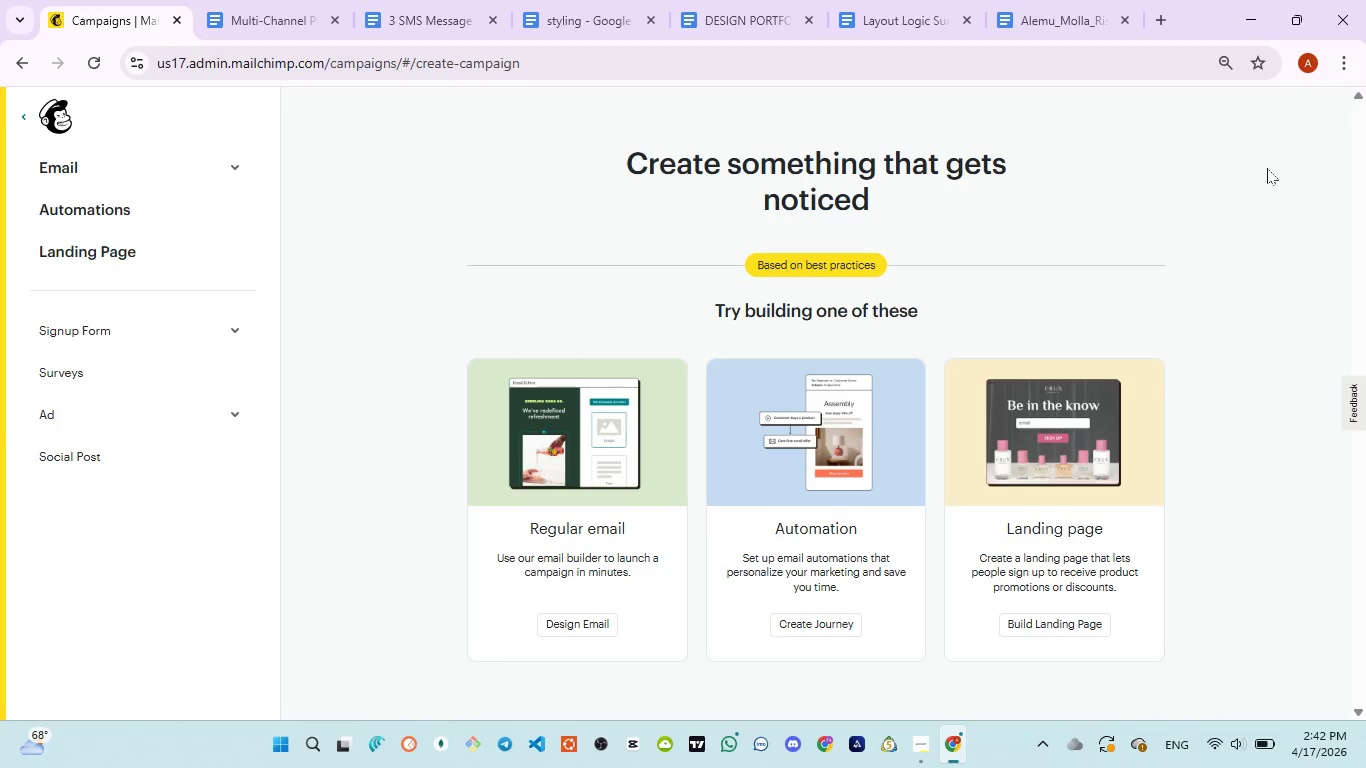 
wait(15.36)
 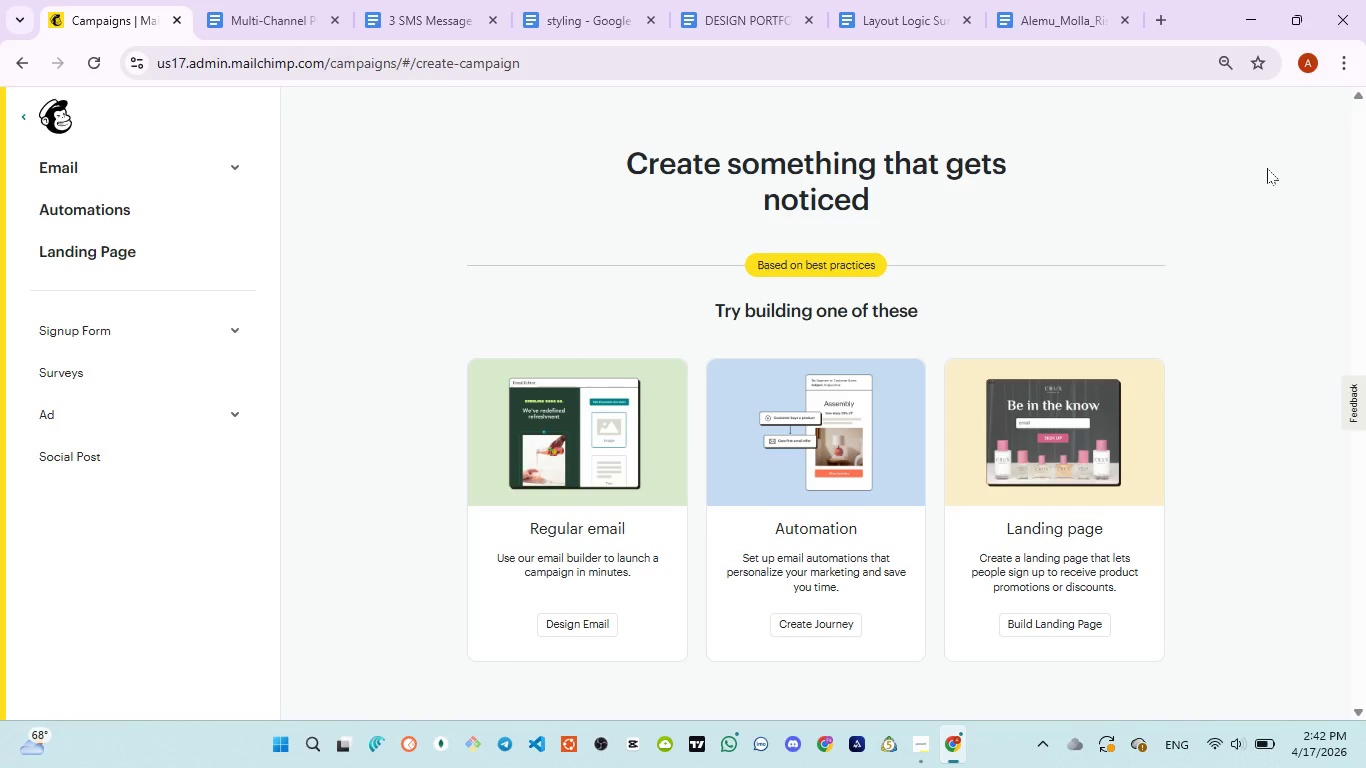 
left_click([193, 170])
 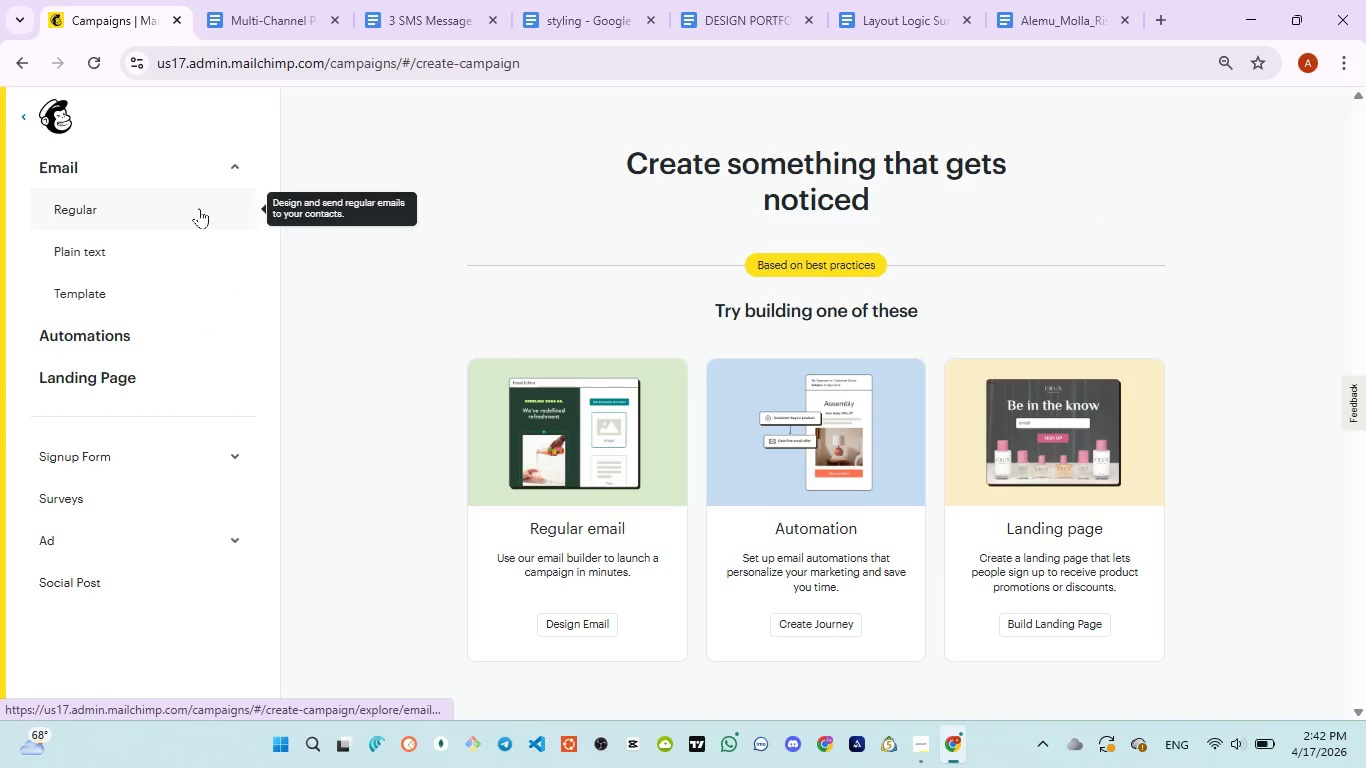 
left_click([199, 208])
 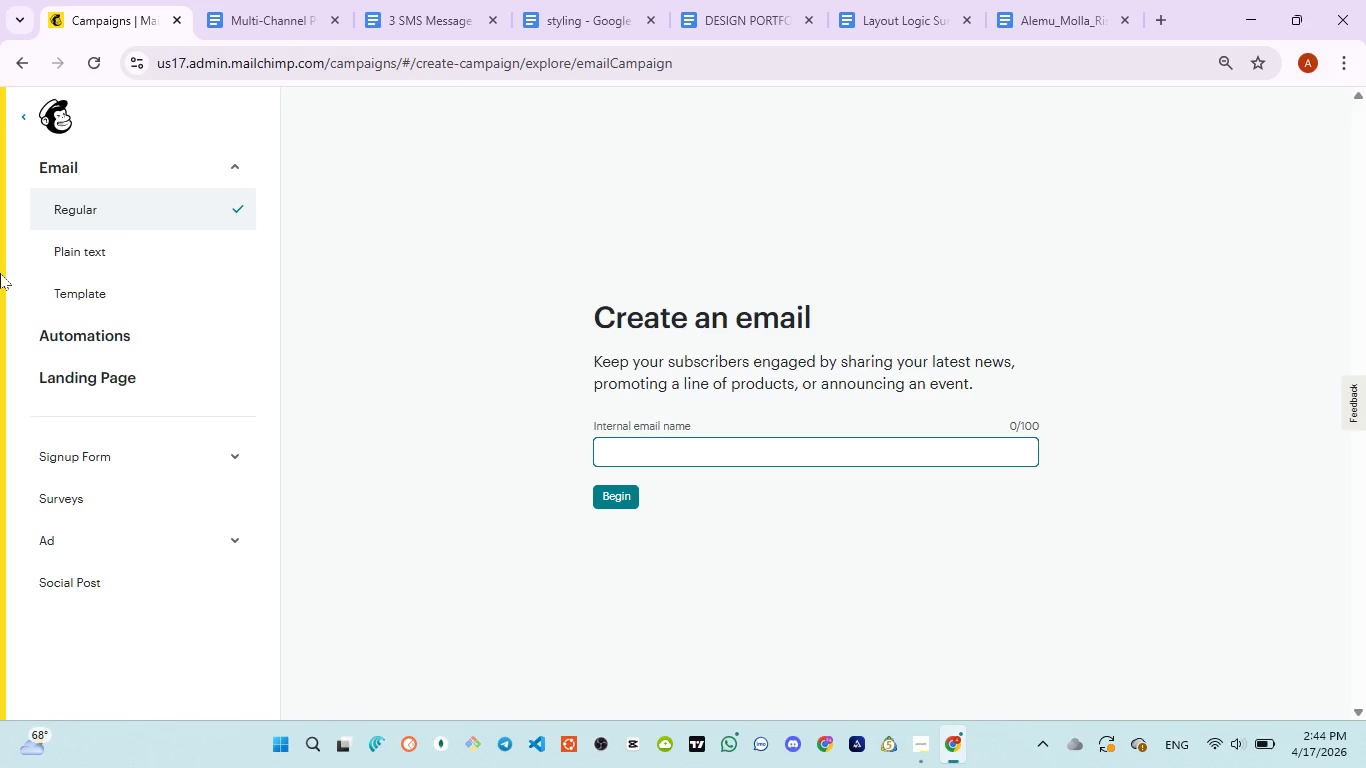 
wait(93.78)
 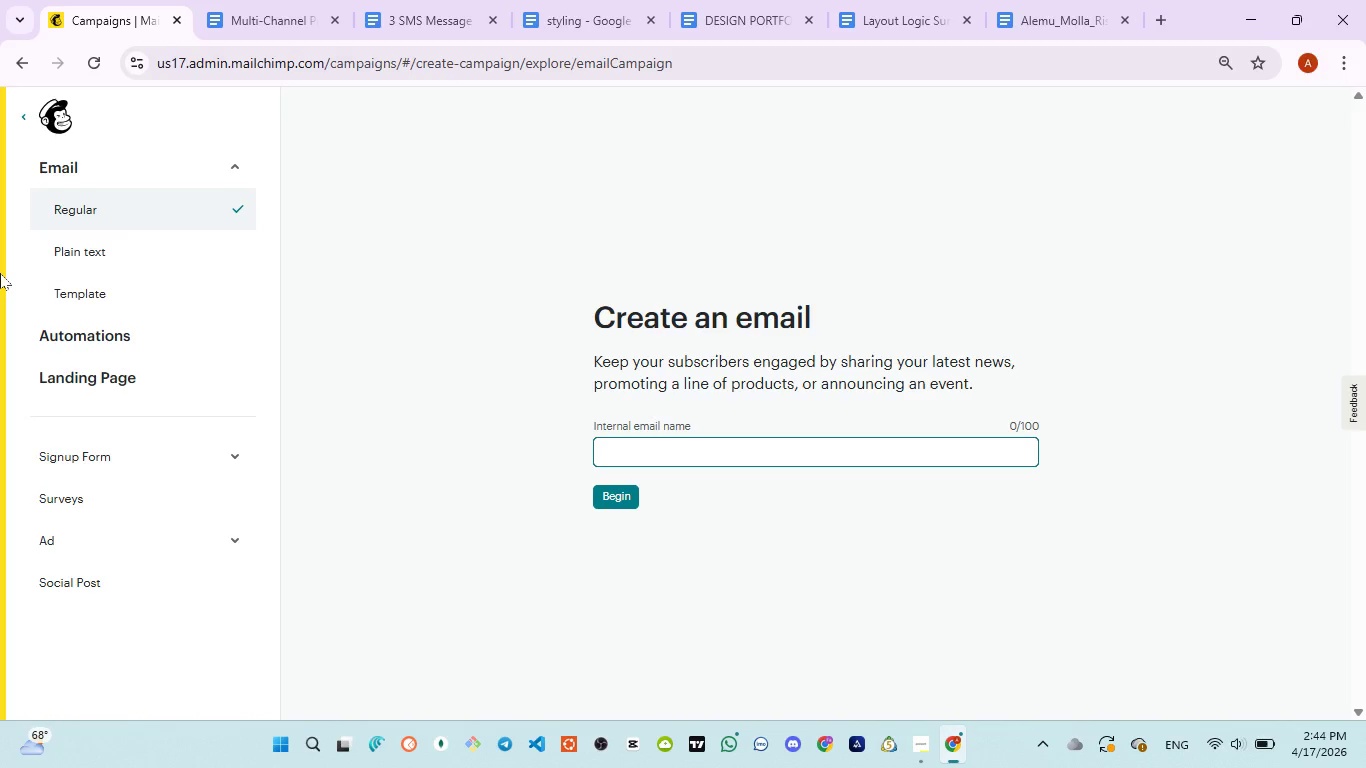 
left_click([408, 15])
 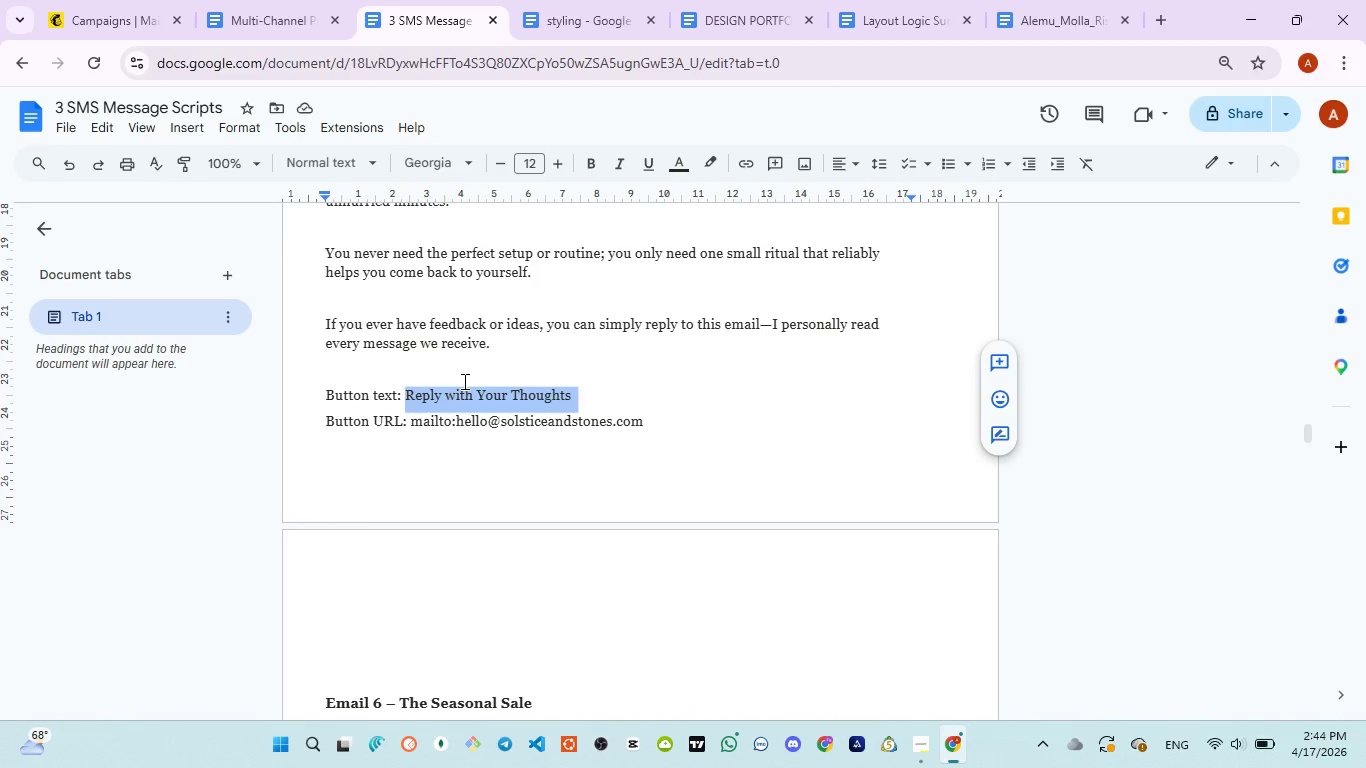 
scroll: coordinate [510, 512], scroll_direction: down, amount: 4.0
 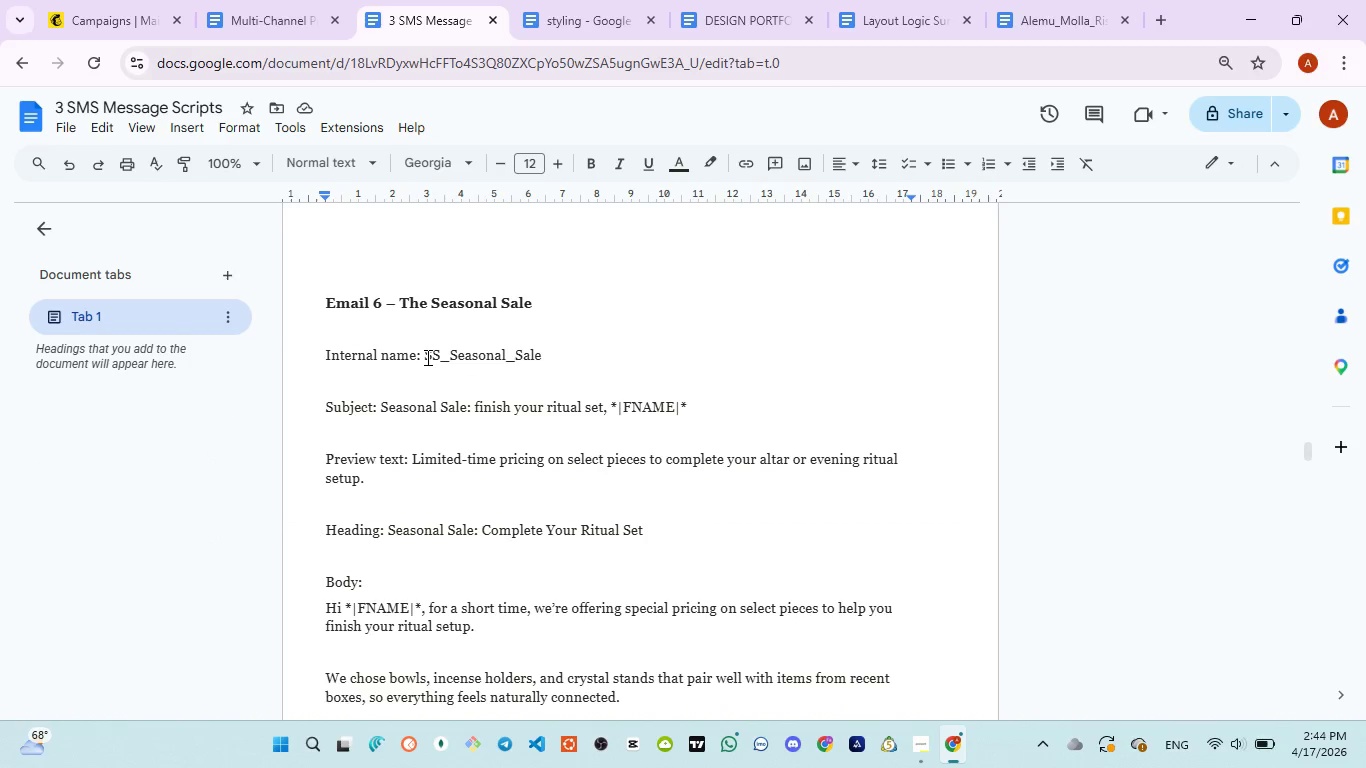 
left_click_drag(start_coordinate=[426, 357], to_coordinate=[556, 357])
 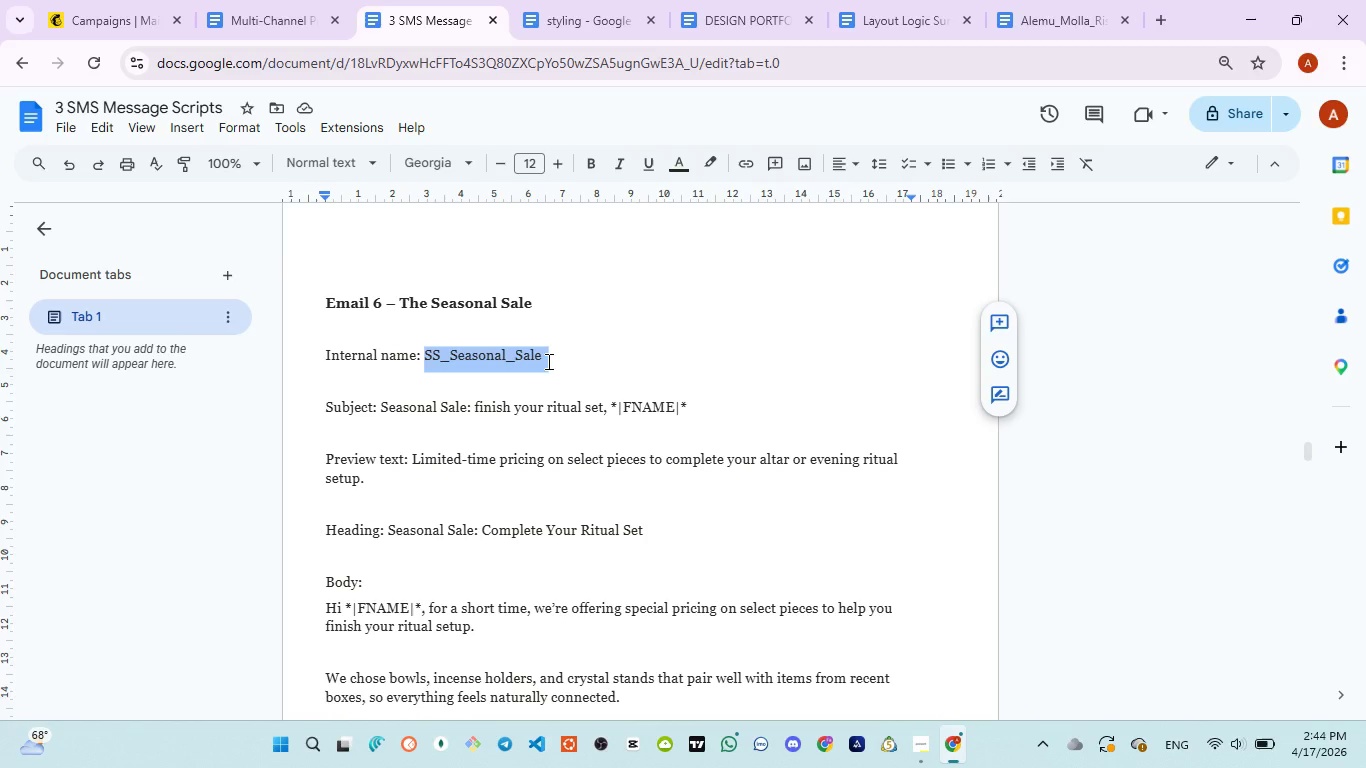 
wait(5.75)
 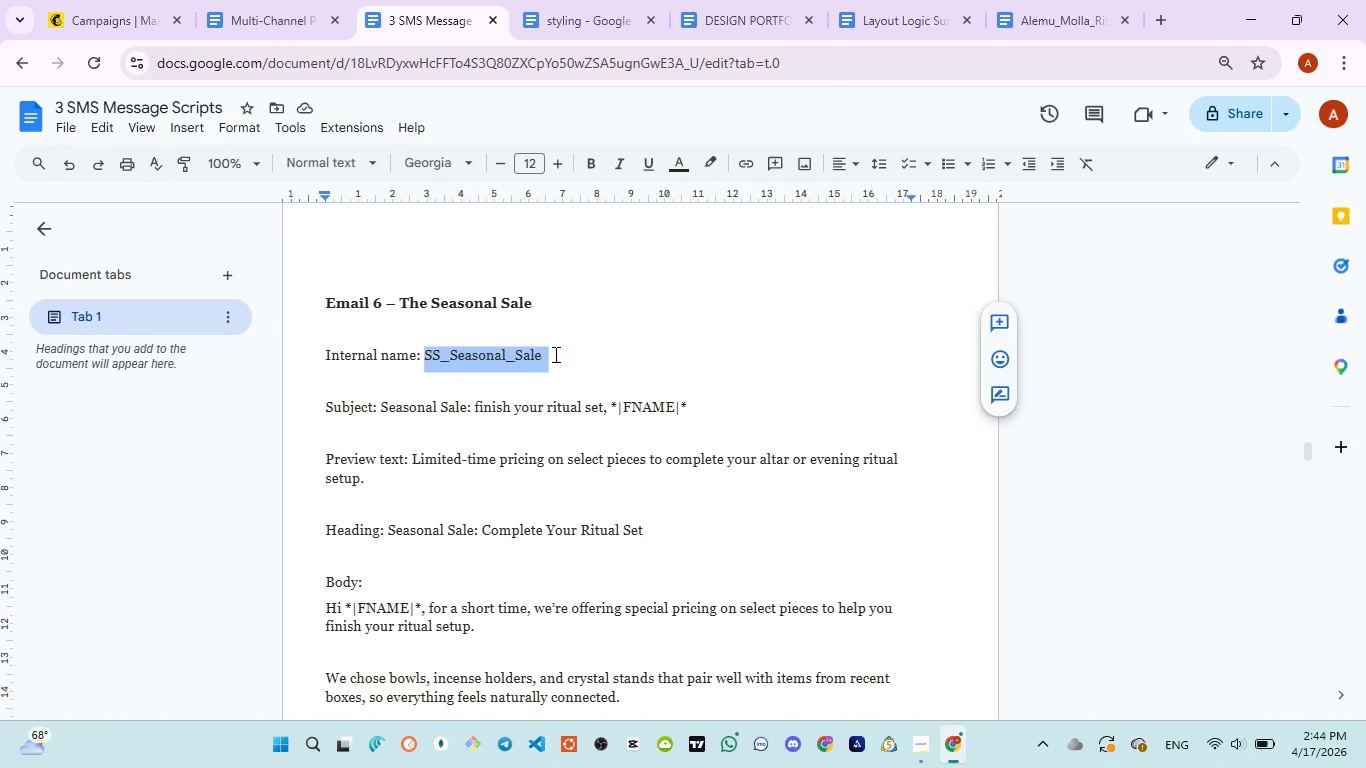 
key(Control+C)
 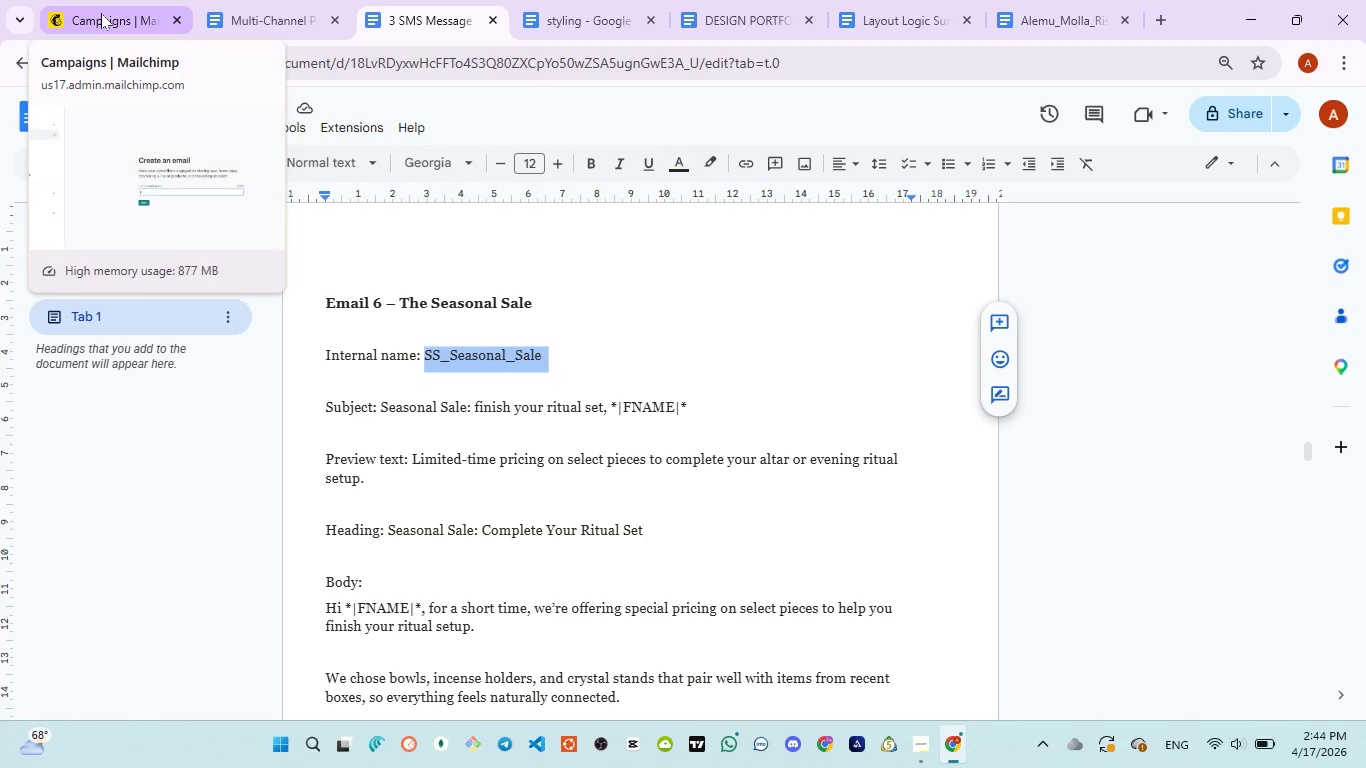 
wait(5.95)
 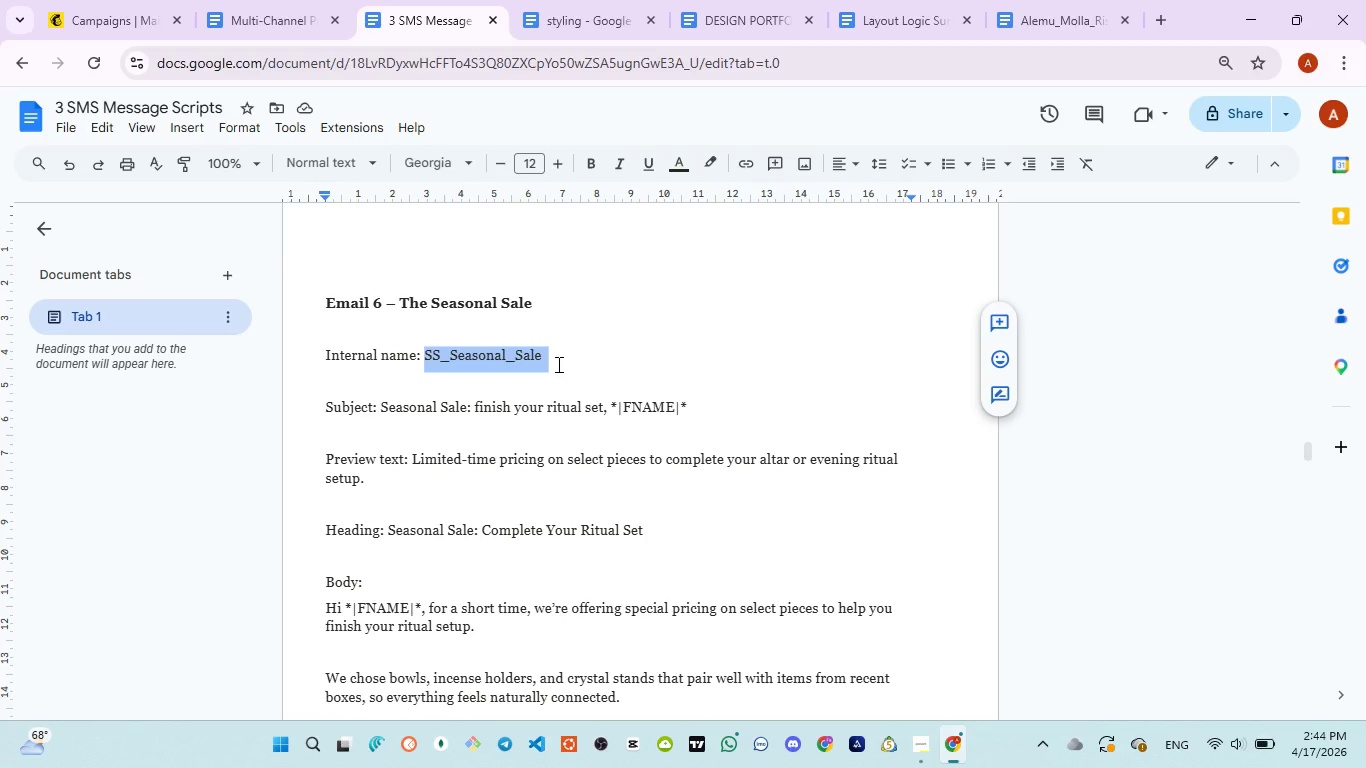 
left_click([101, 13])
 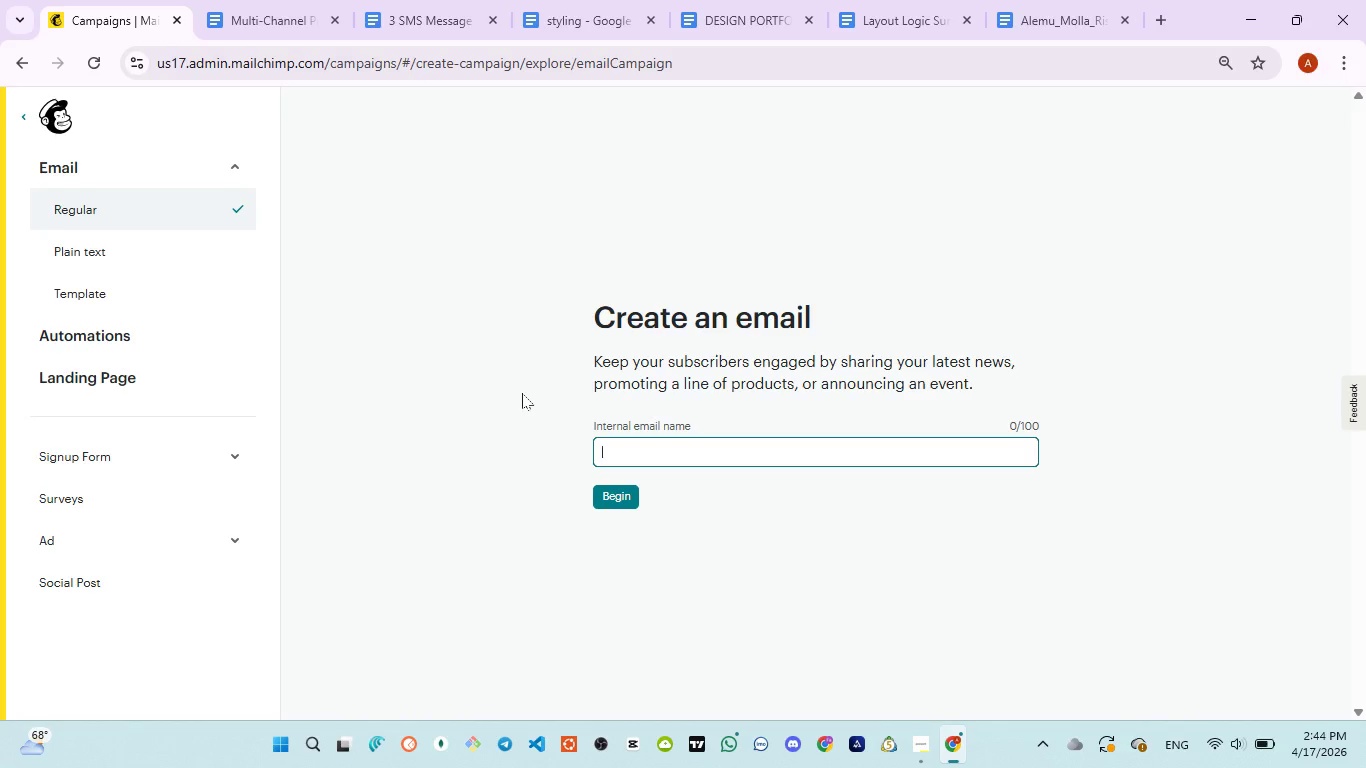 
type(SS_Seasonal_Salee)
 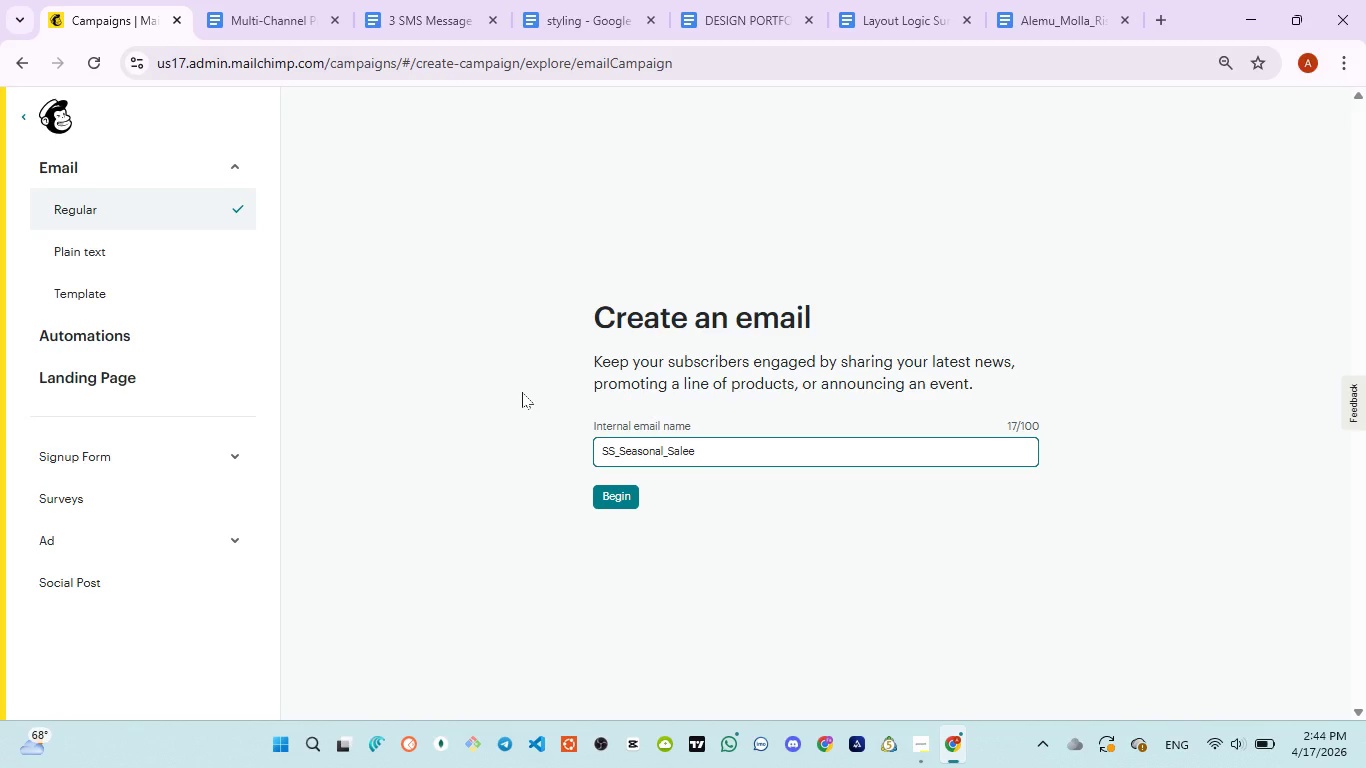 
key(Control+A)
 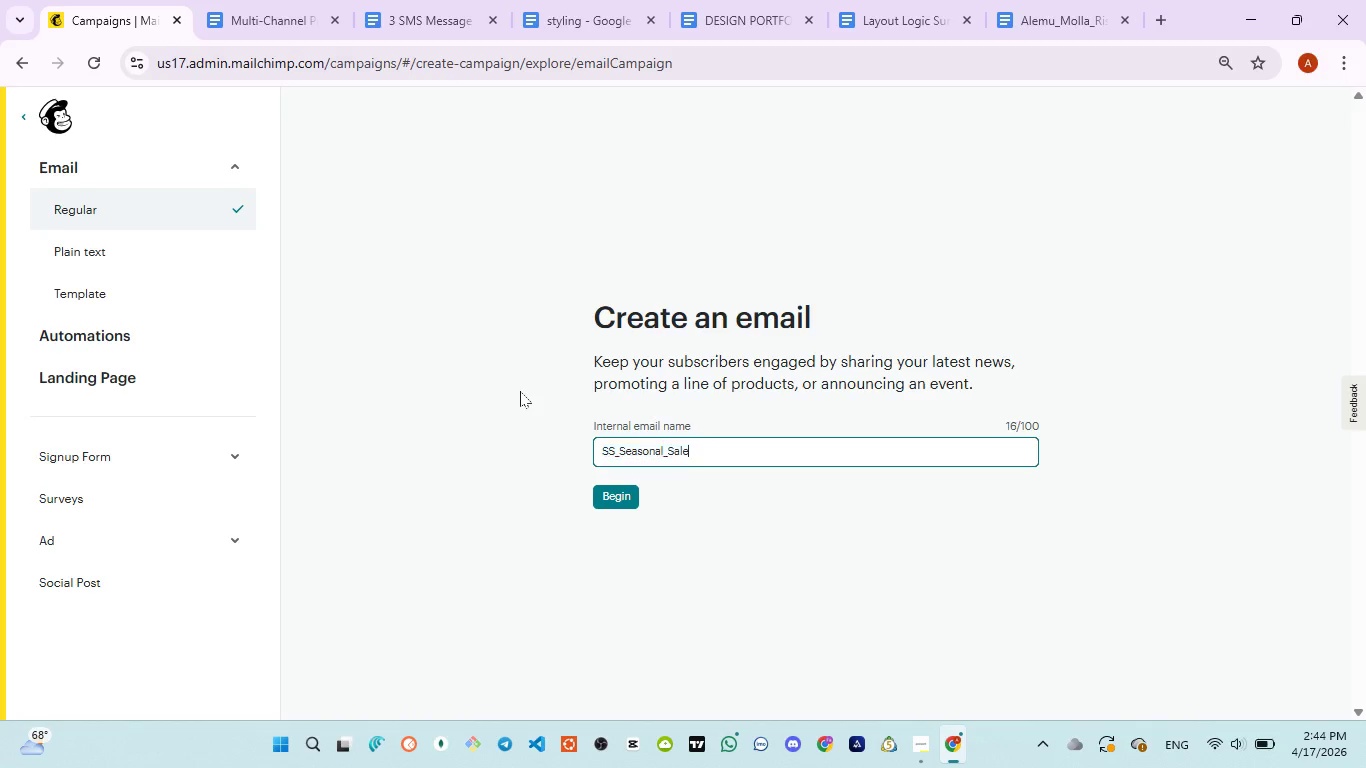 
key(Control+ControlLeft)
 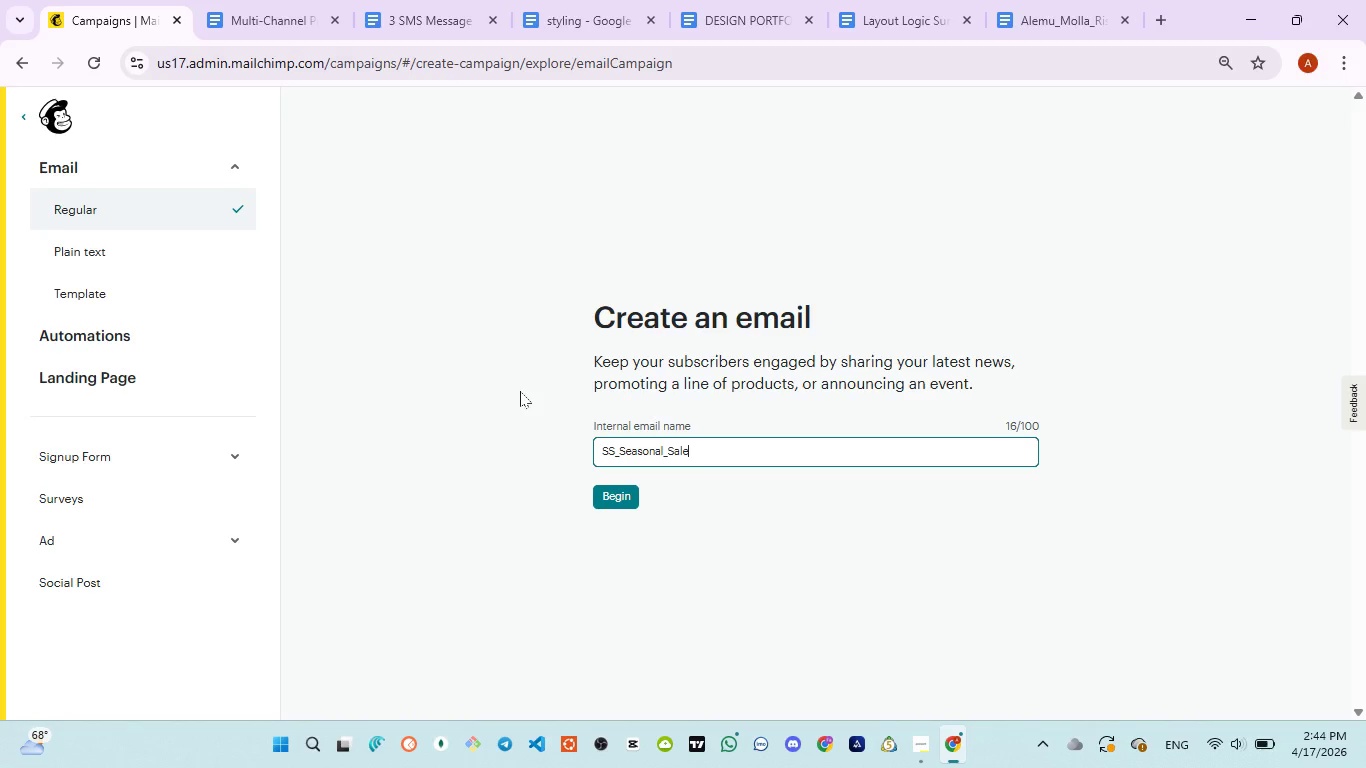 
key(Control+V)
 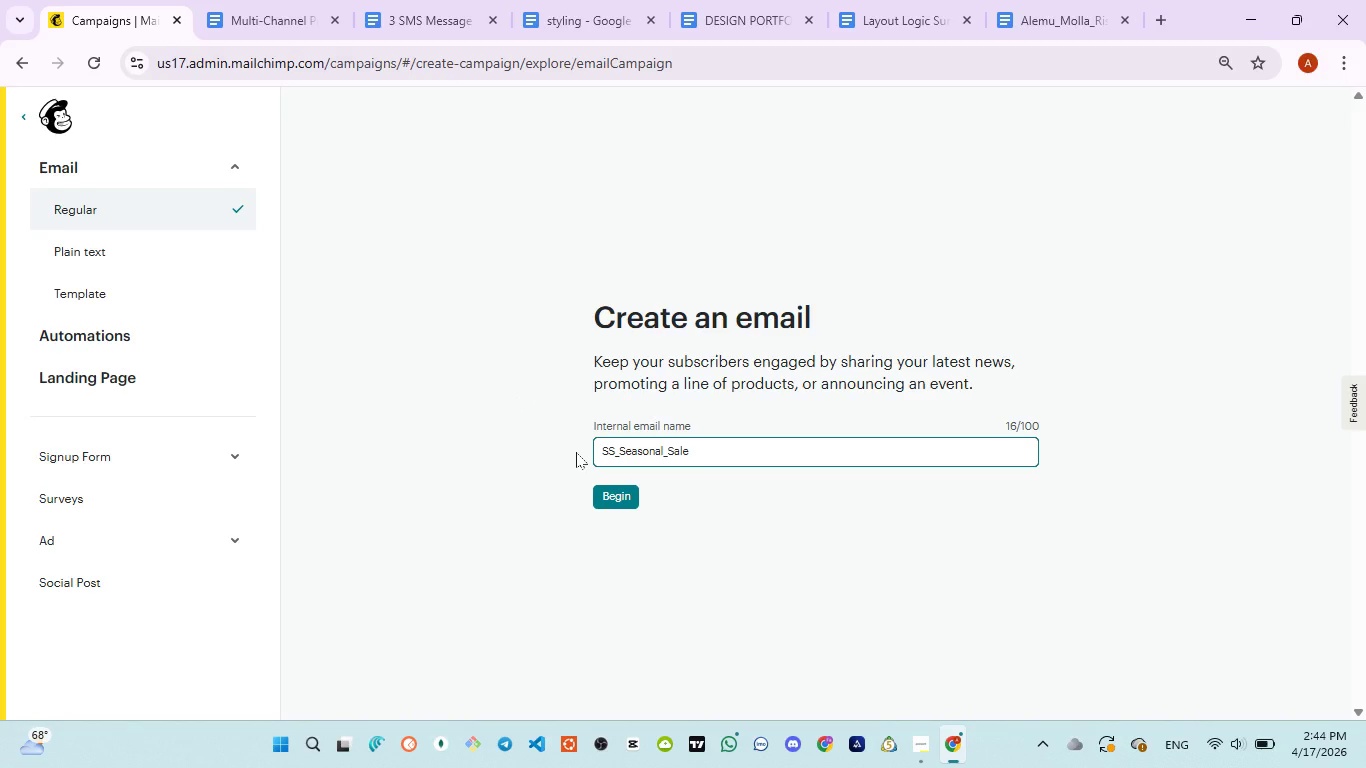 
scroll: coordinate [649, 477], scroll_direction: up, amount: 22.0
 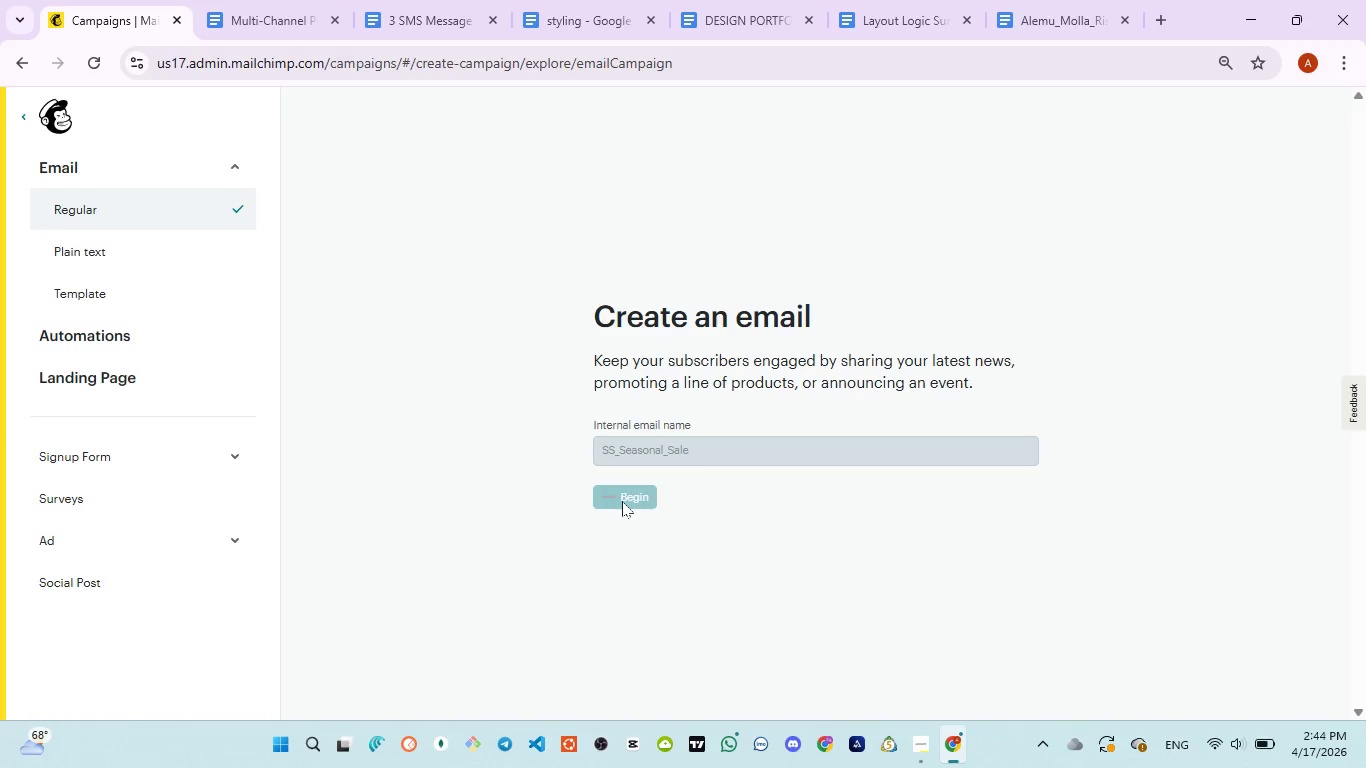 
mouse_move([473, 442])
 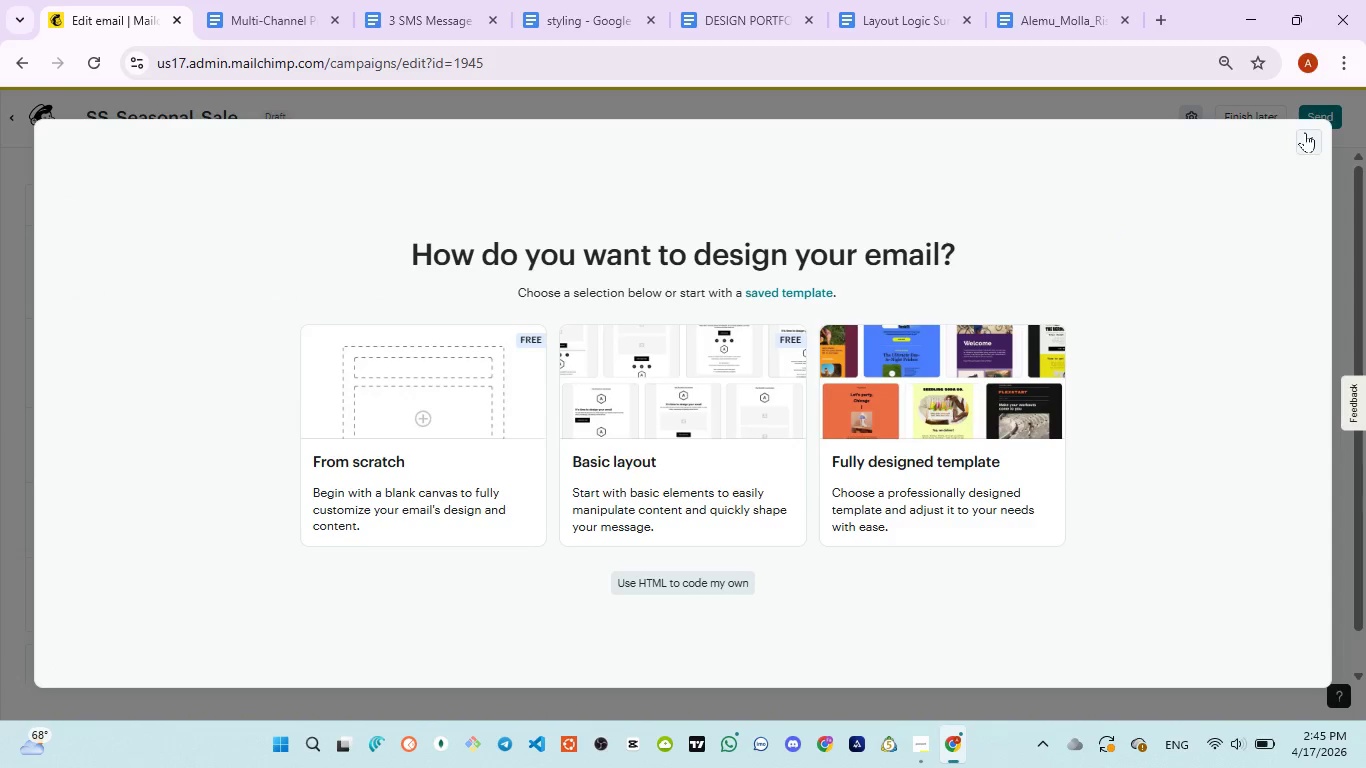 
left_click([1307, 135])
 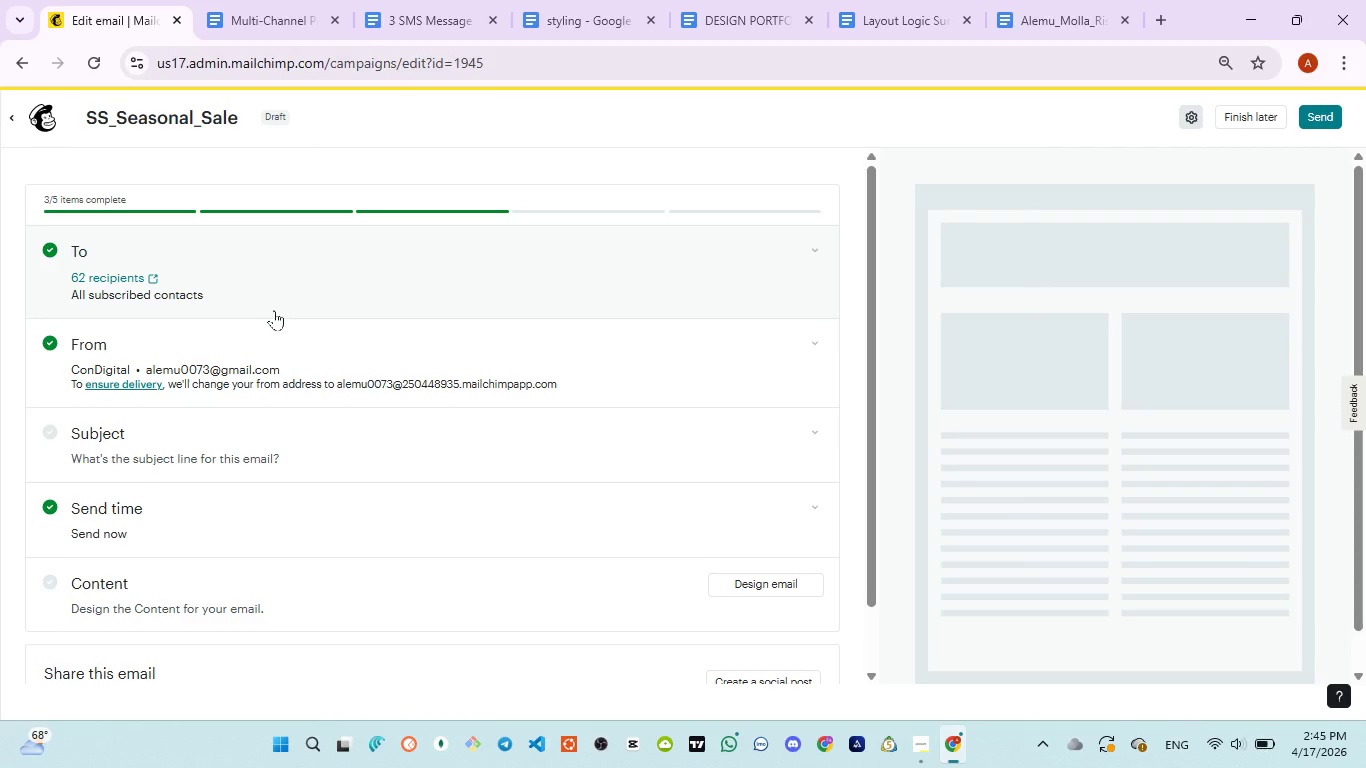 
left_click([275, 304])
 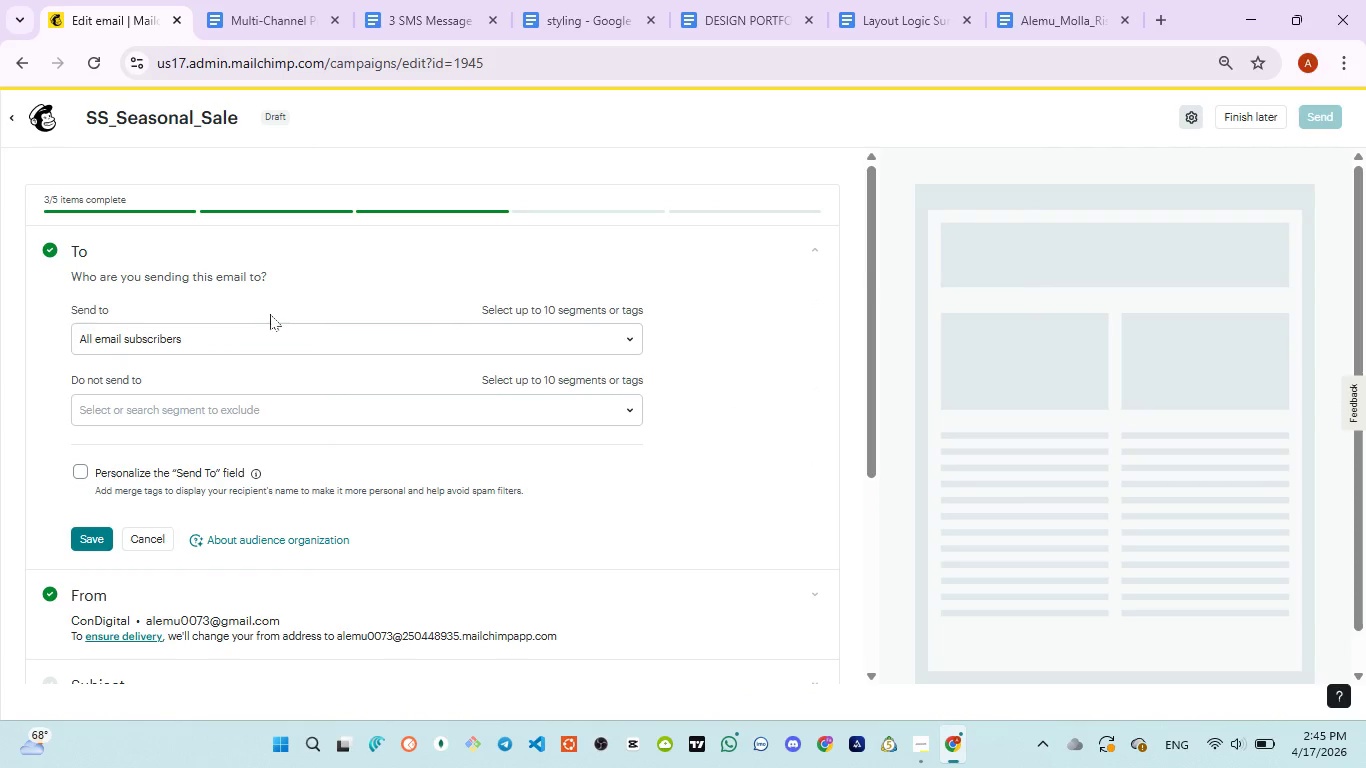 
left_click([270, 337])
 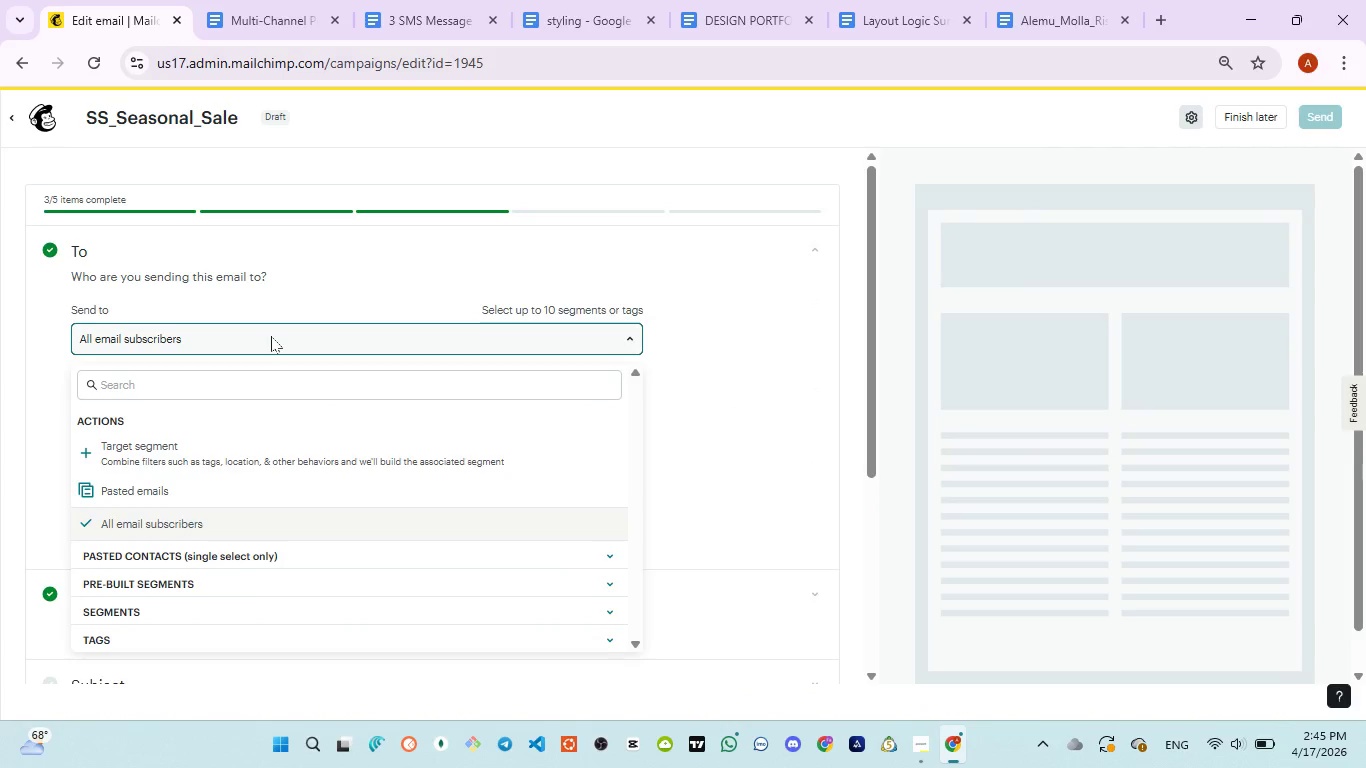 
scroll: coordinate [271, 336], scroll_direction: down, amount: 1.0
 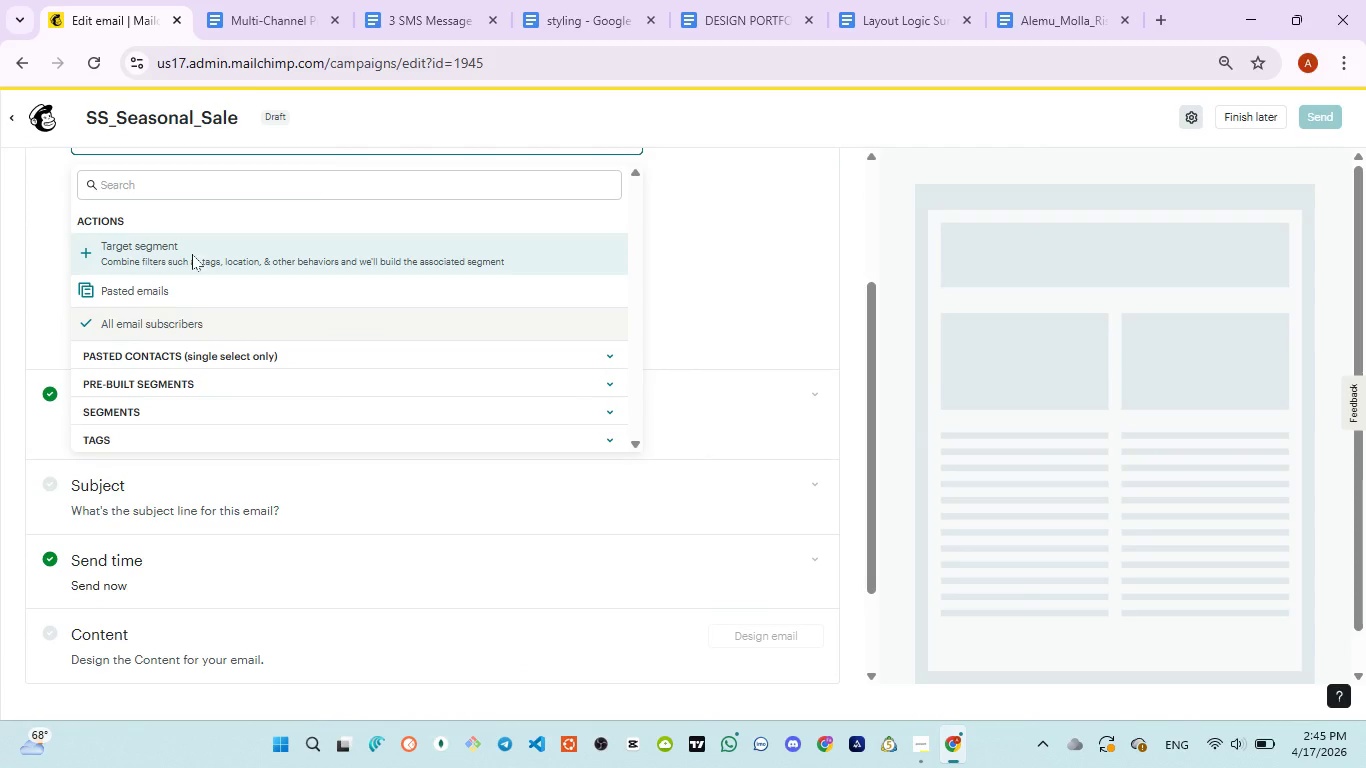 
left_click([192, 254])
 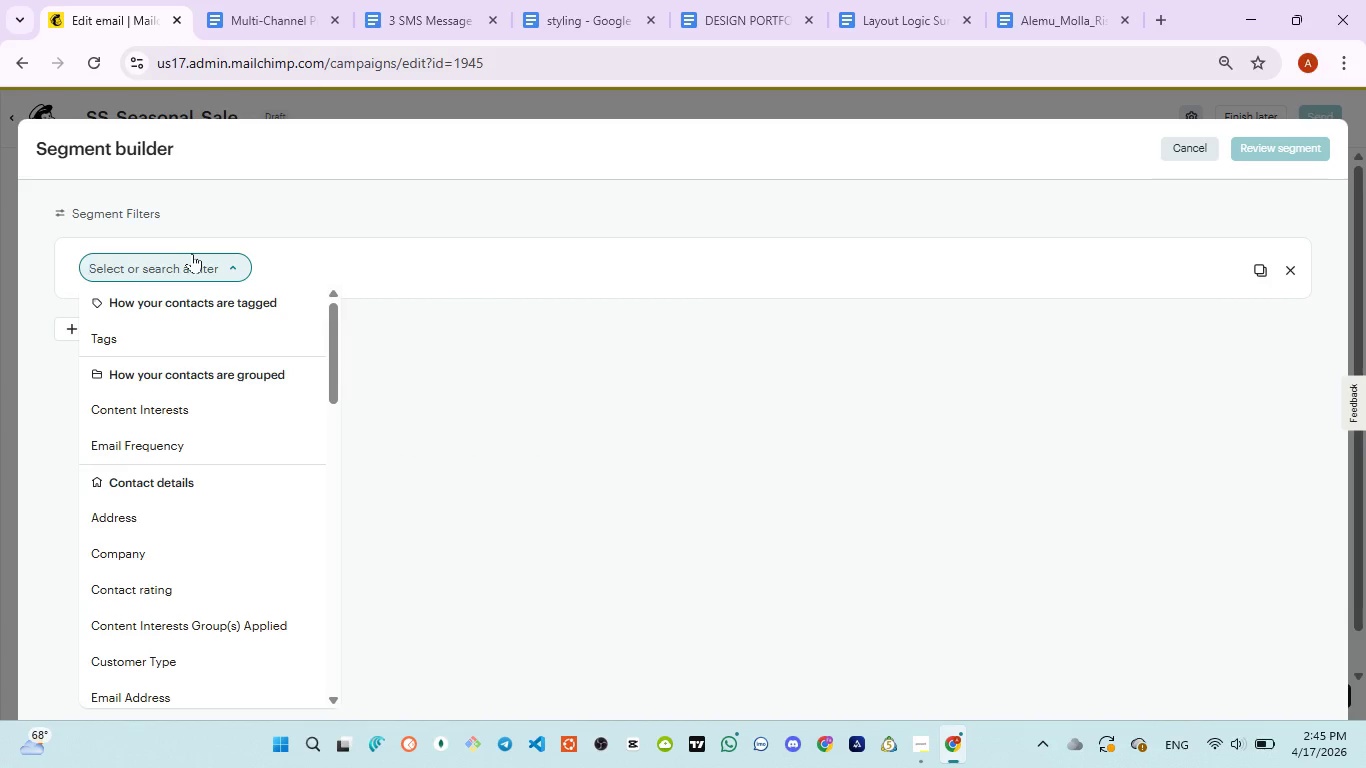 
wait(7.33)
 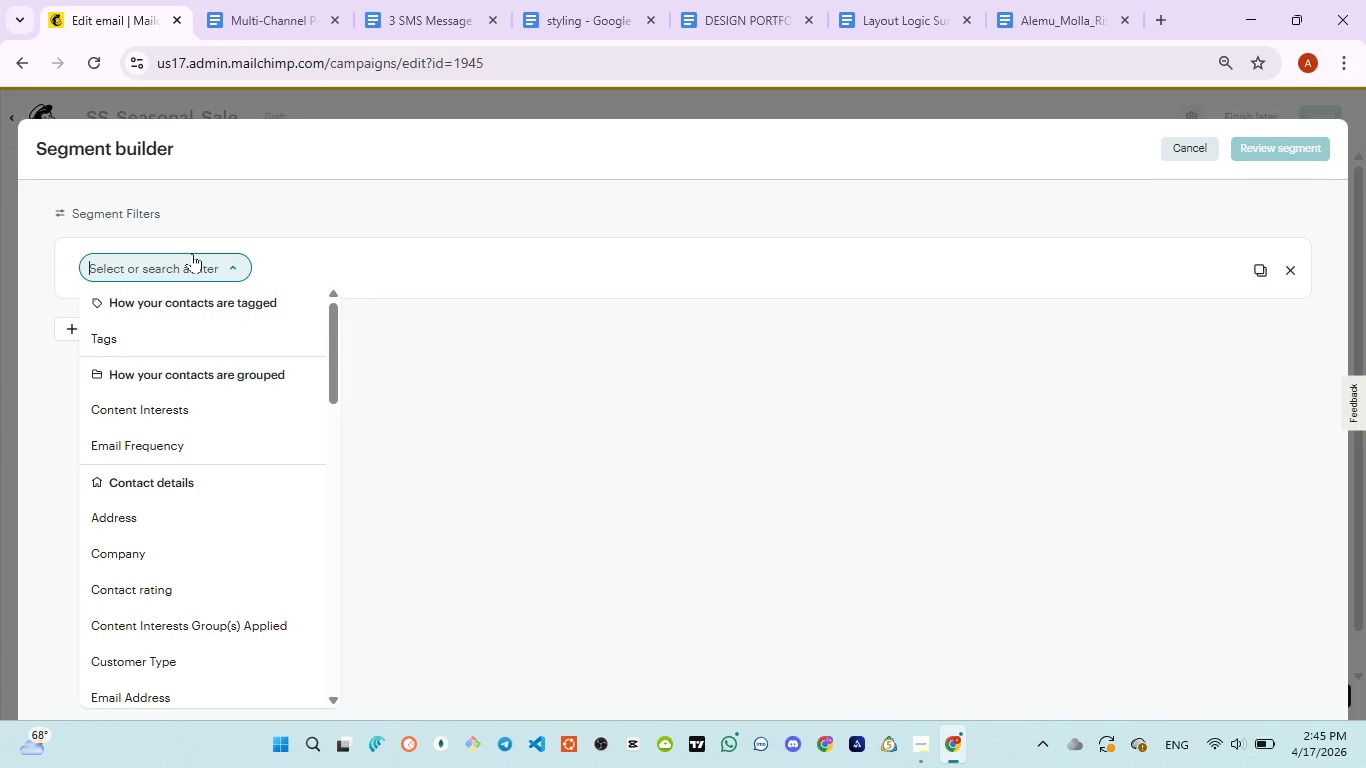 
left_click([193, 344])
 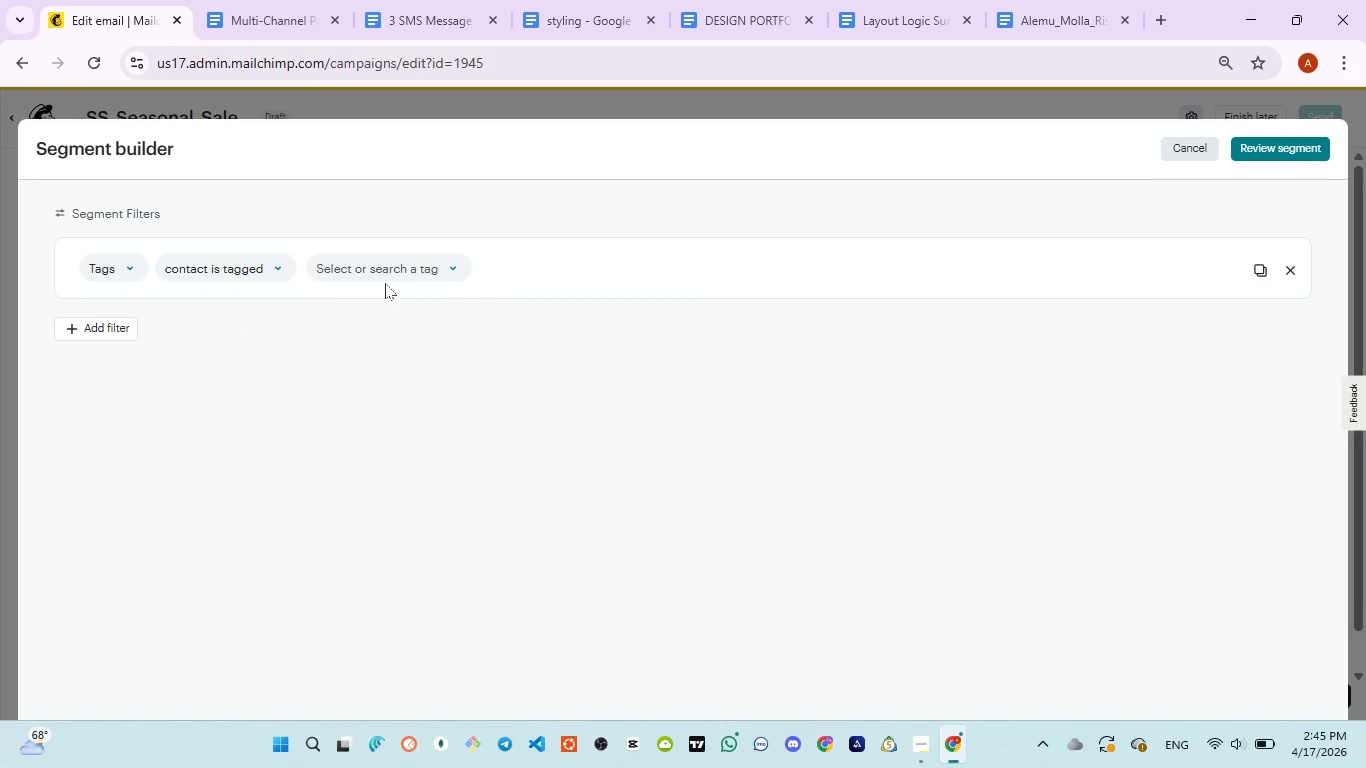 
left_click([395, 275])
 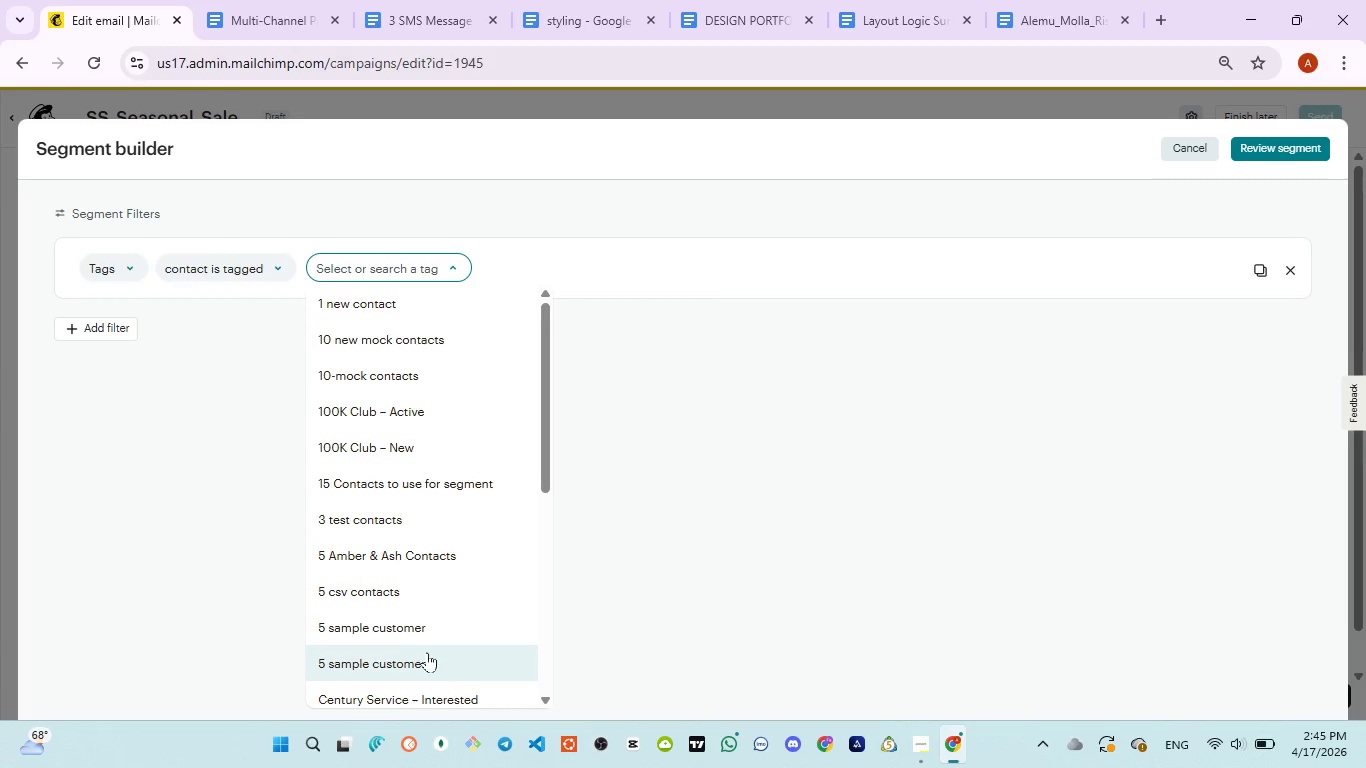 
left_click([415, 652])
 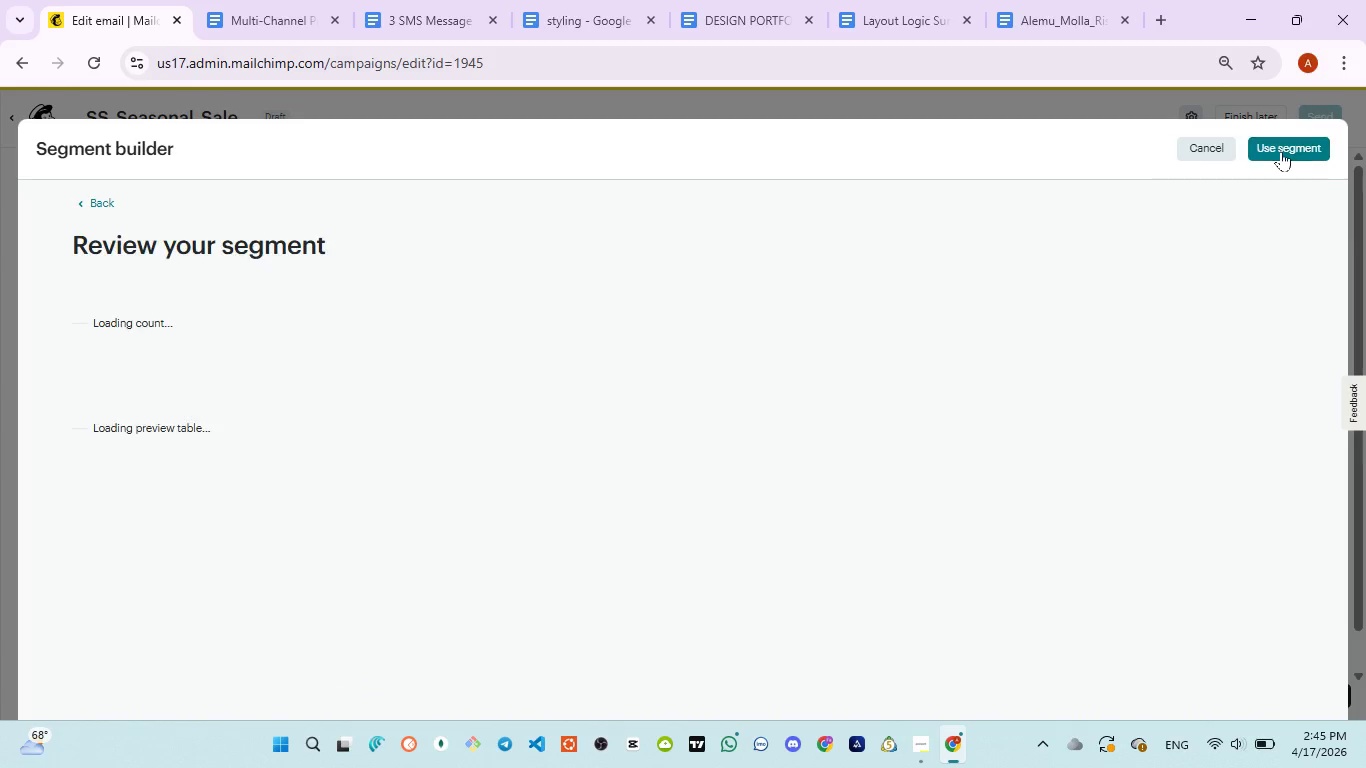 
wait(9.61)
 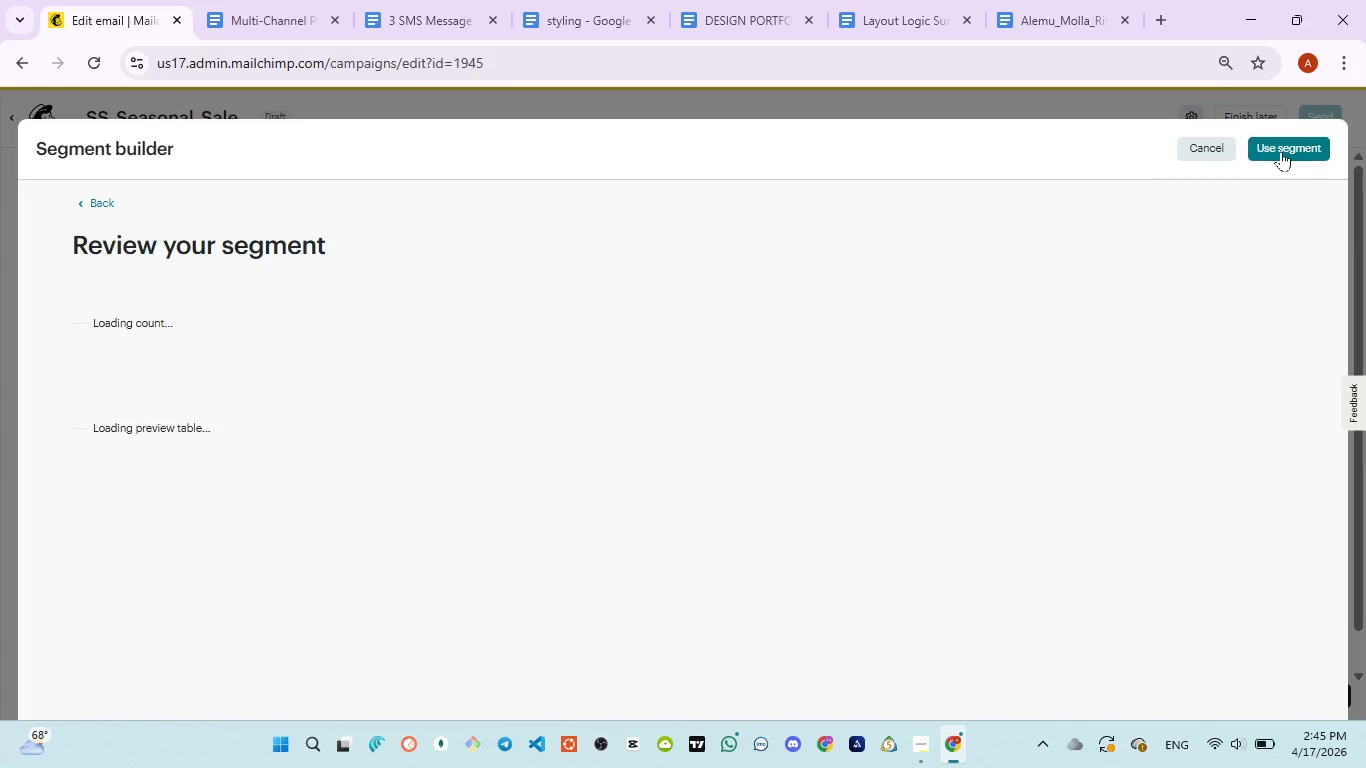 
scroll: coordinate [742, 304], scroll_direction: down, amount: 1.0
 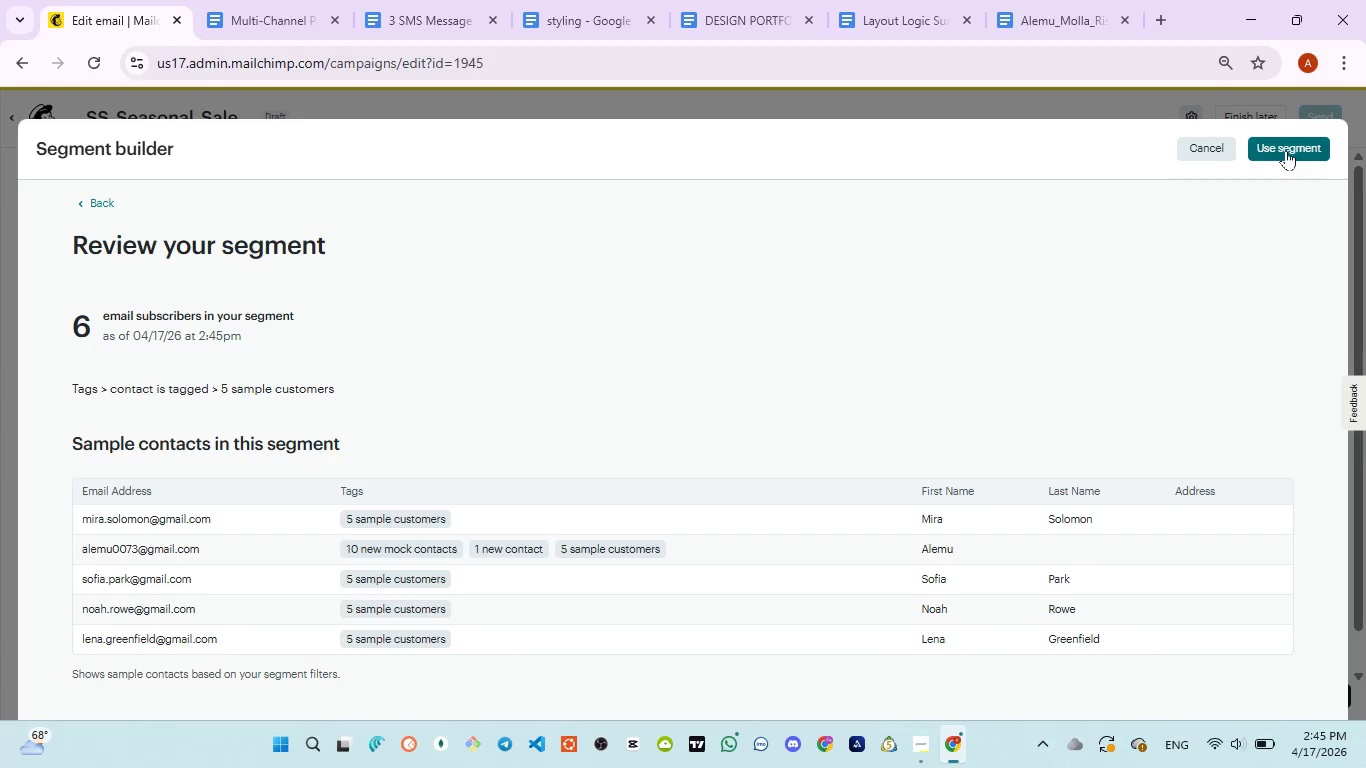 
left_click([1286, 150])
 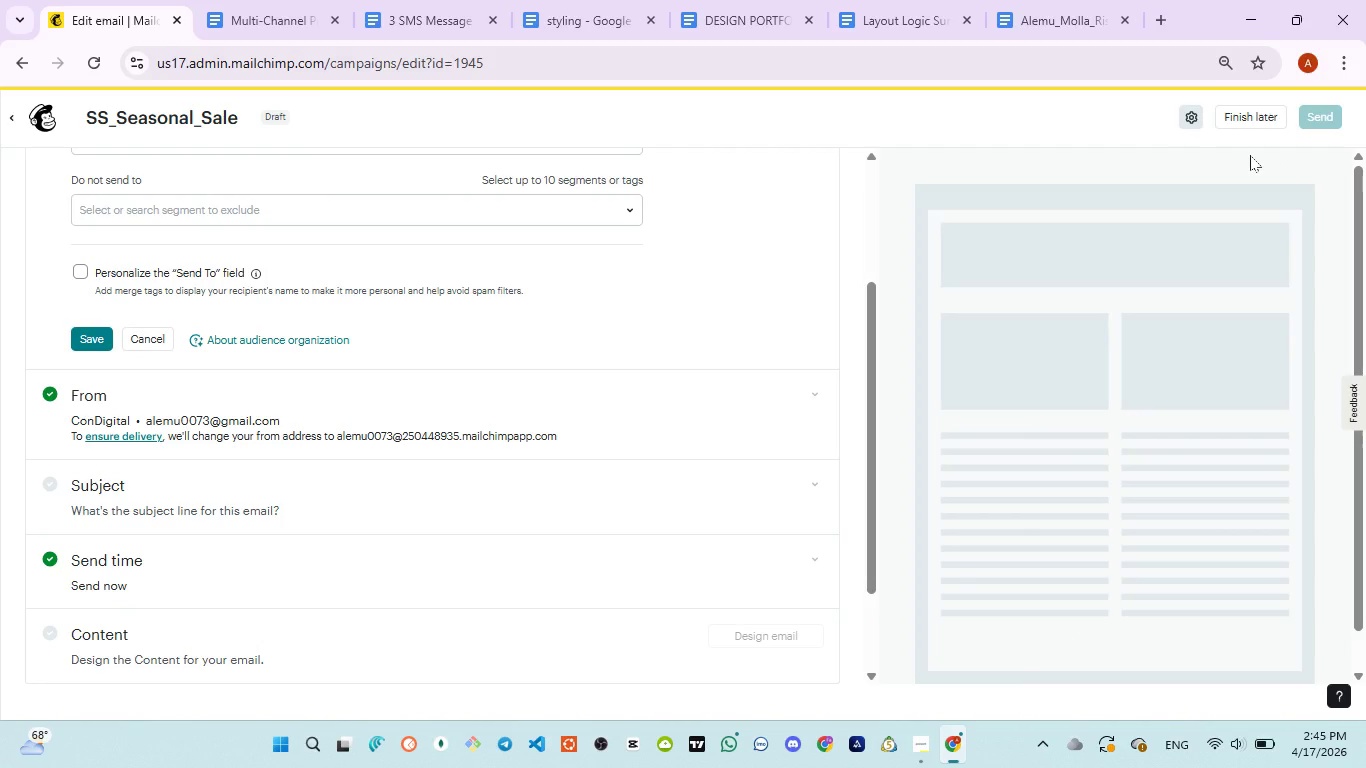 
wait(6.69)
 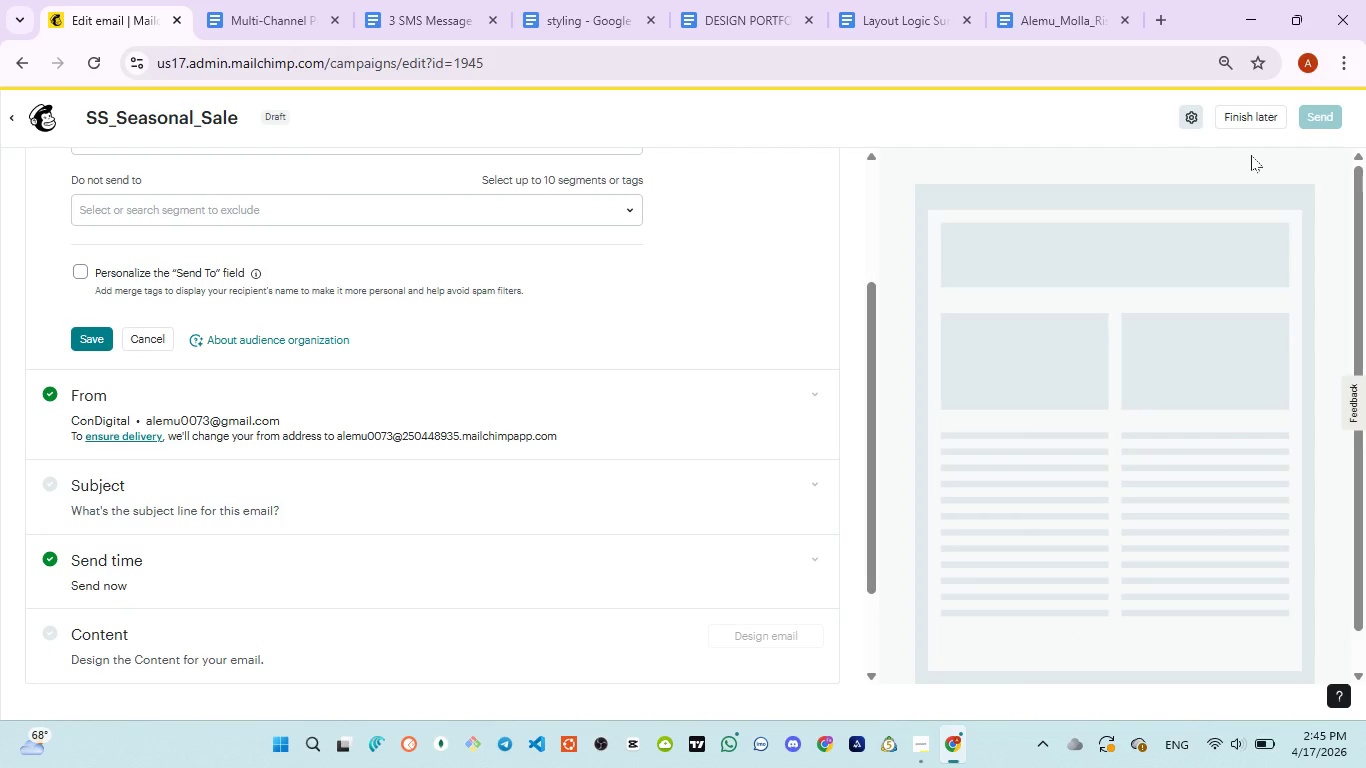 
left_click([101, 330])
 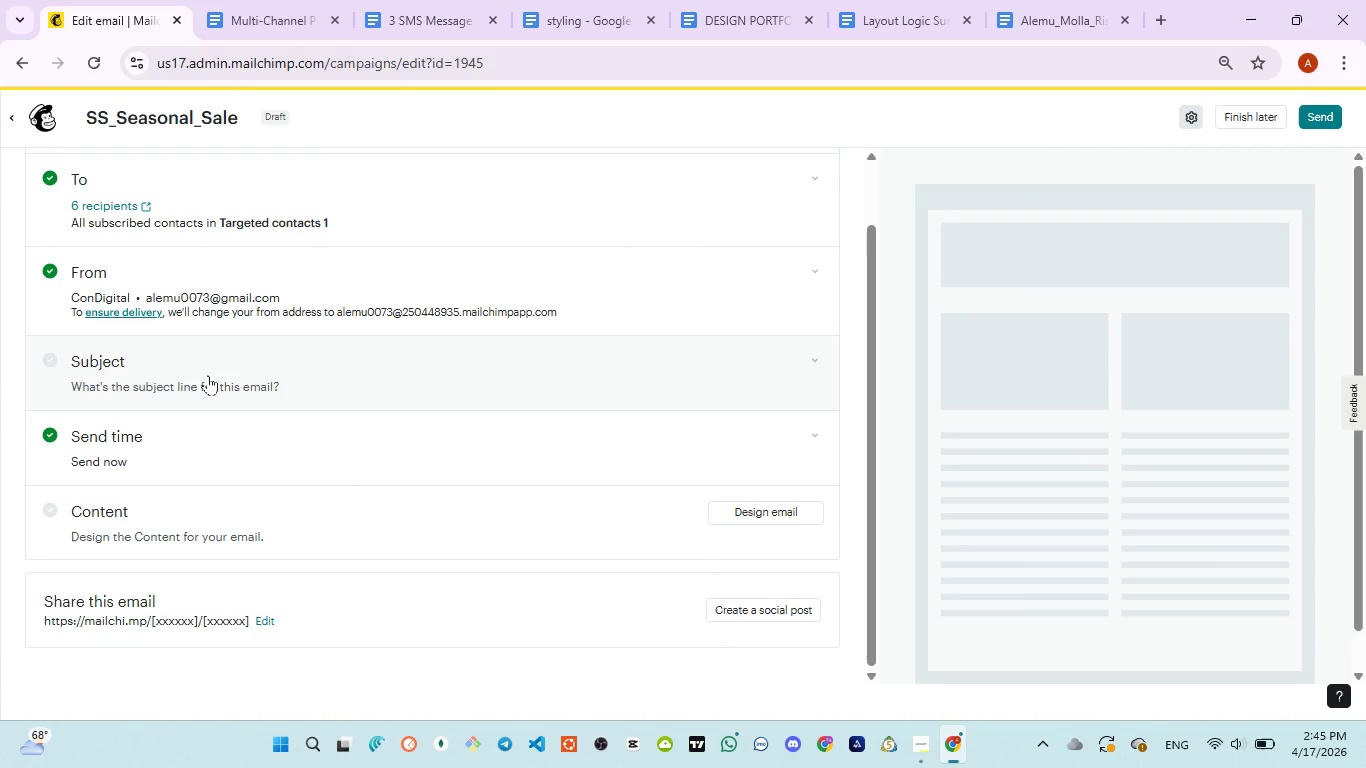 
wait(6.0)
 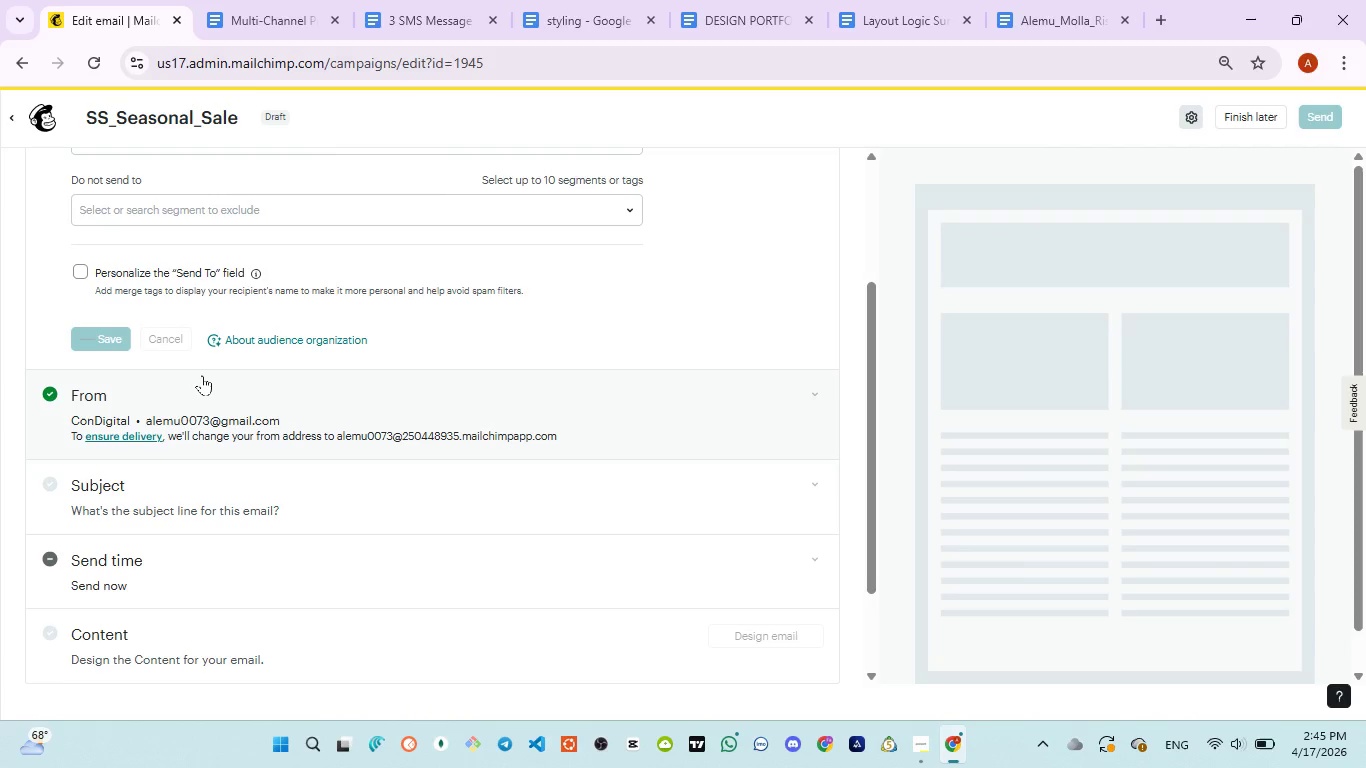 
left_click([100, 286])
 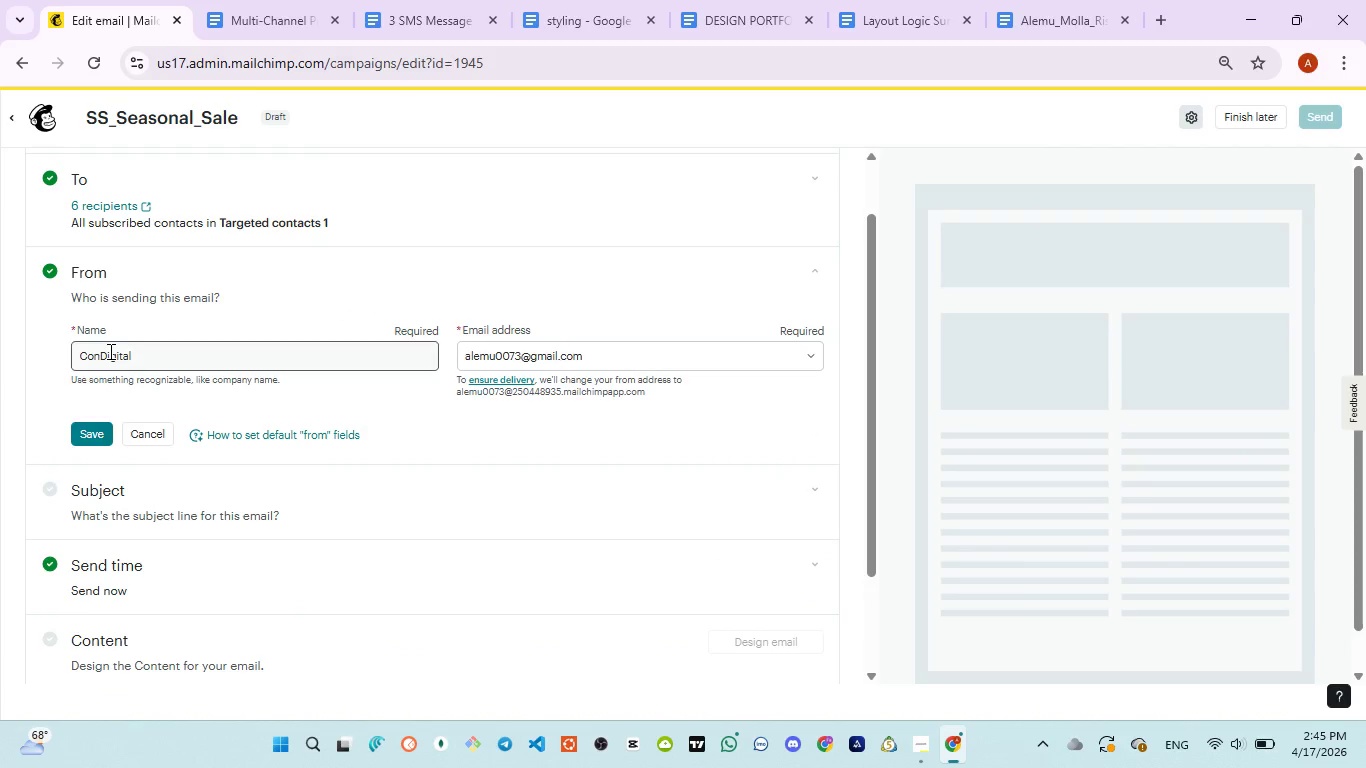 
left_click([109, 351])
 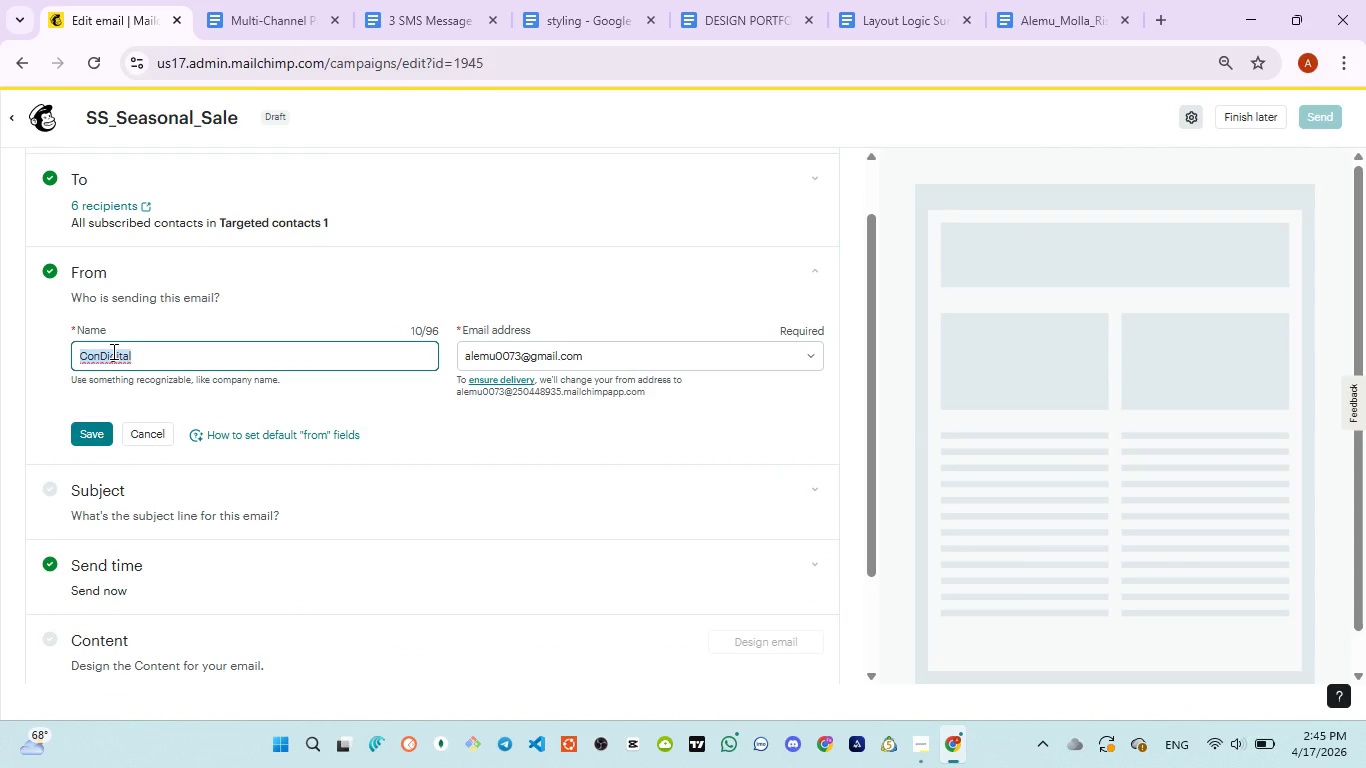 
type(Solstice & Stone)
 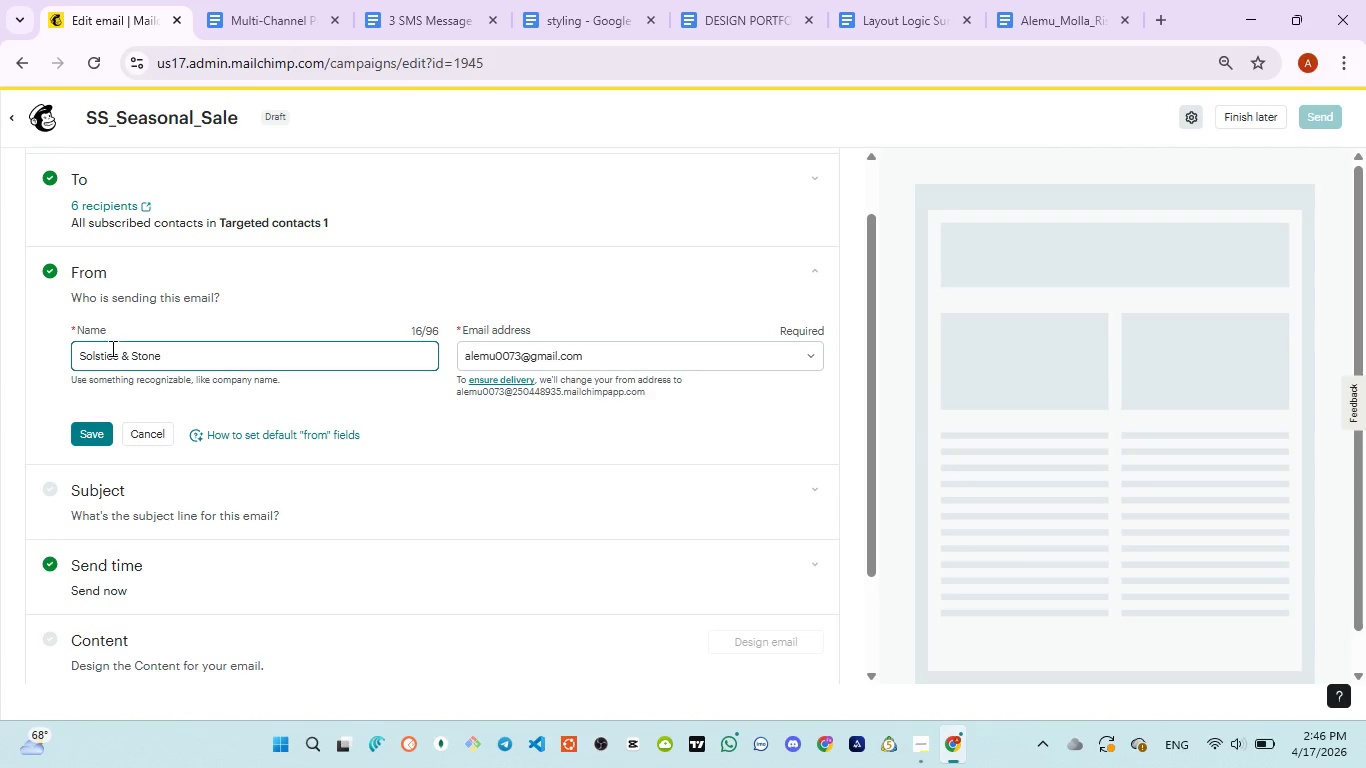 
wait(5.61)
 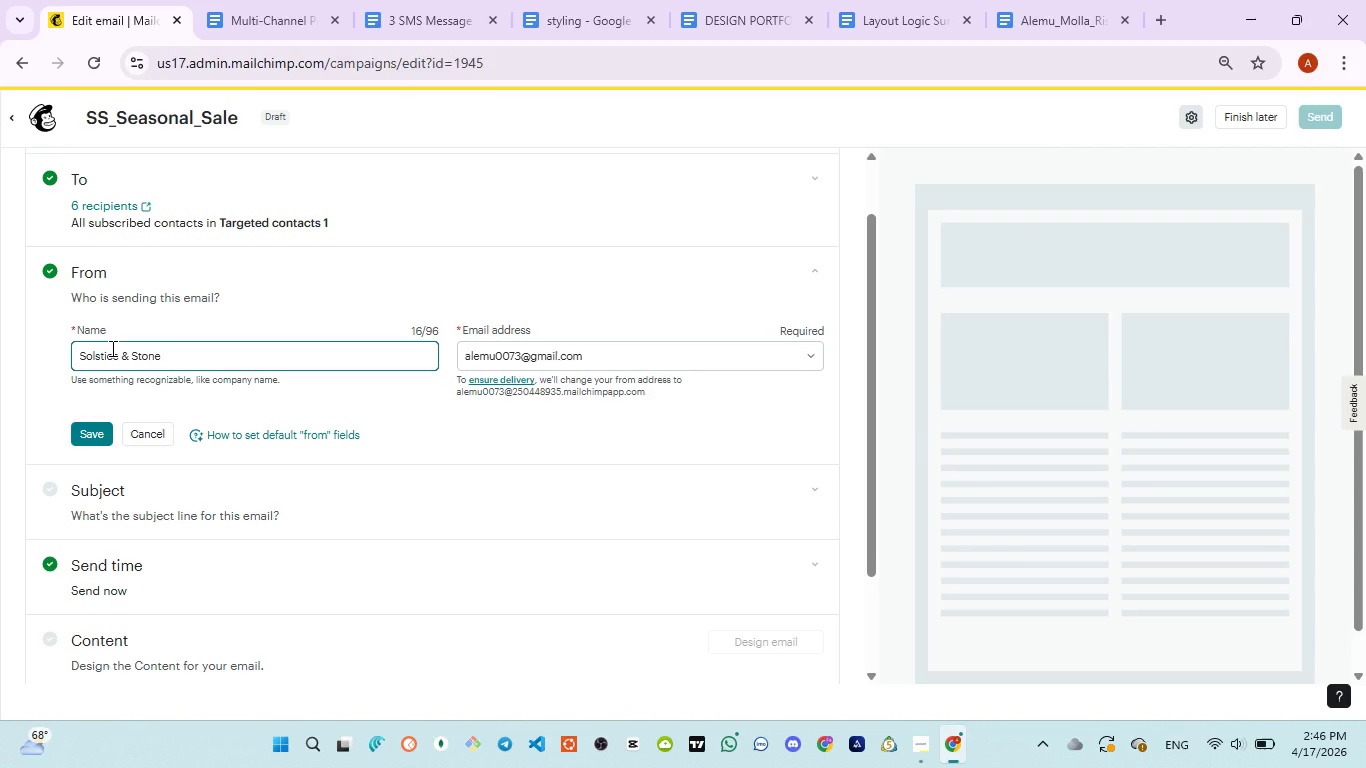 
key(Control+A)
 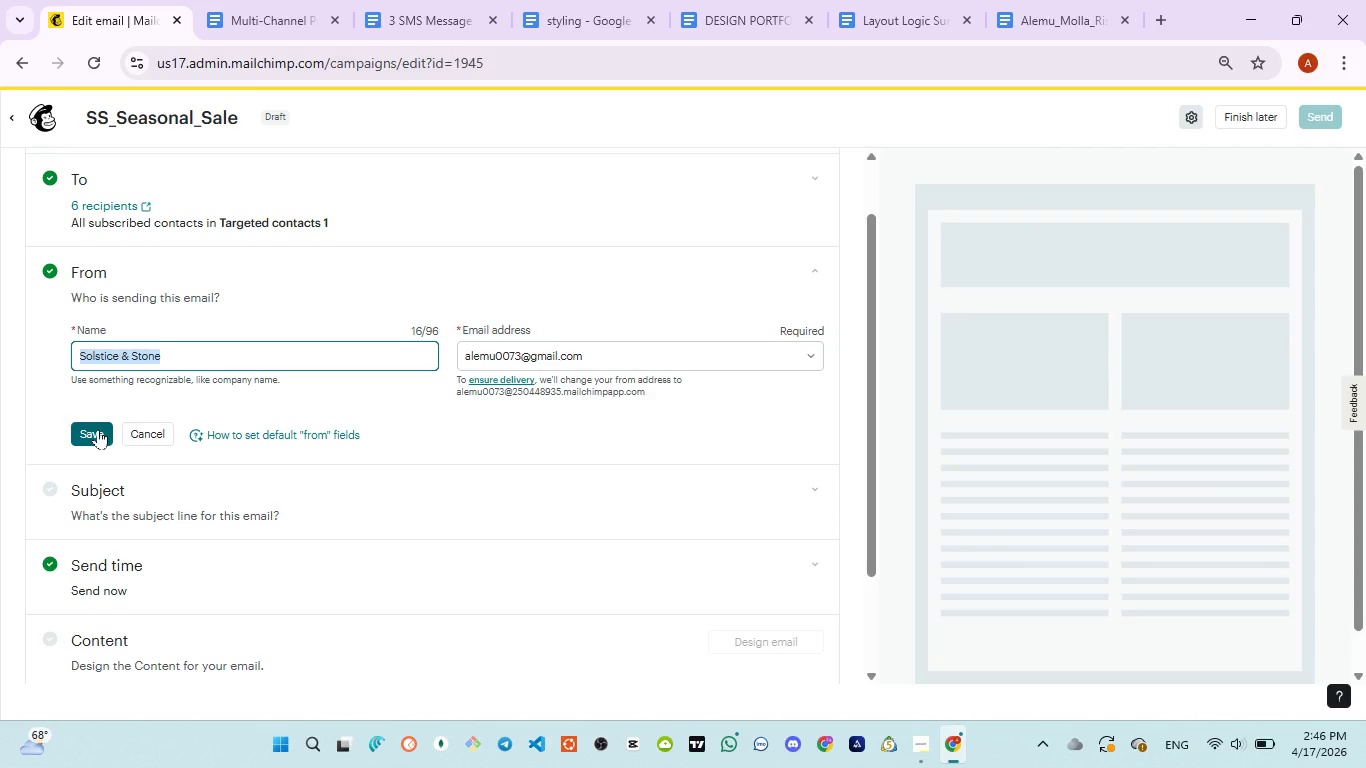 
key(Control+V)
 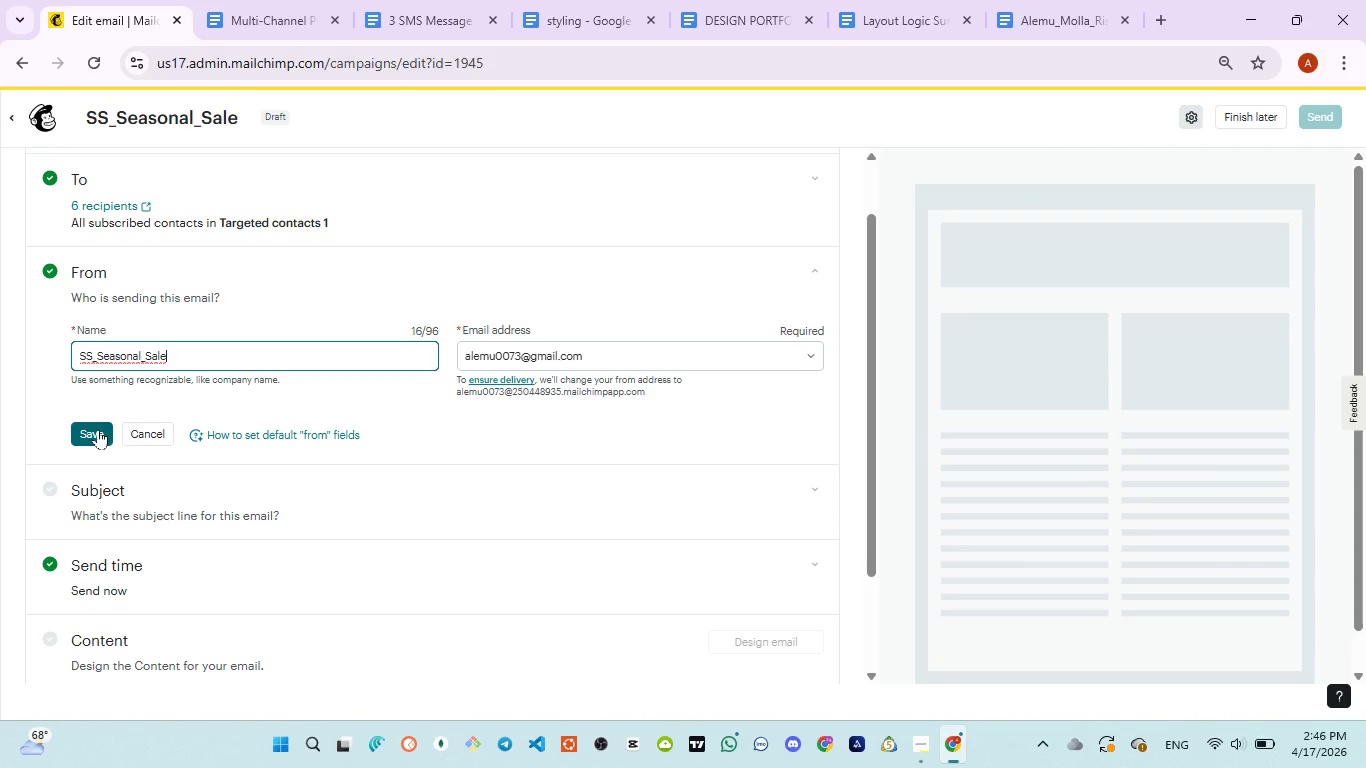 
left_click([98, 429])
 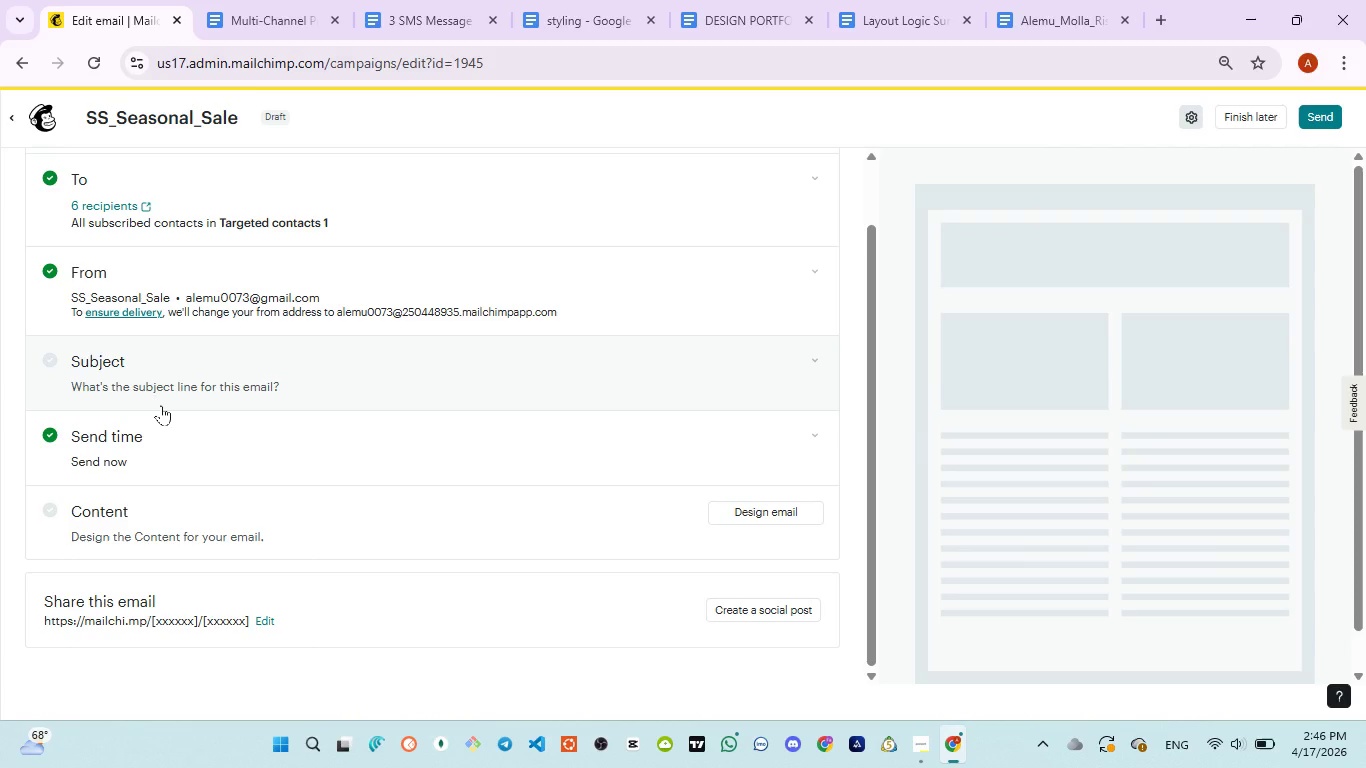 
wait(14.69)
 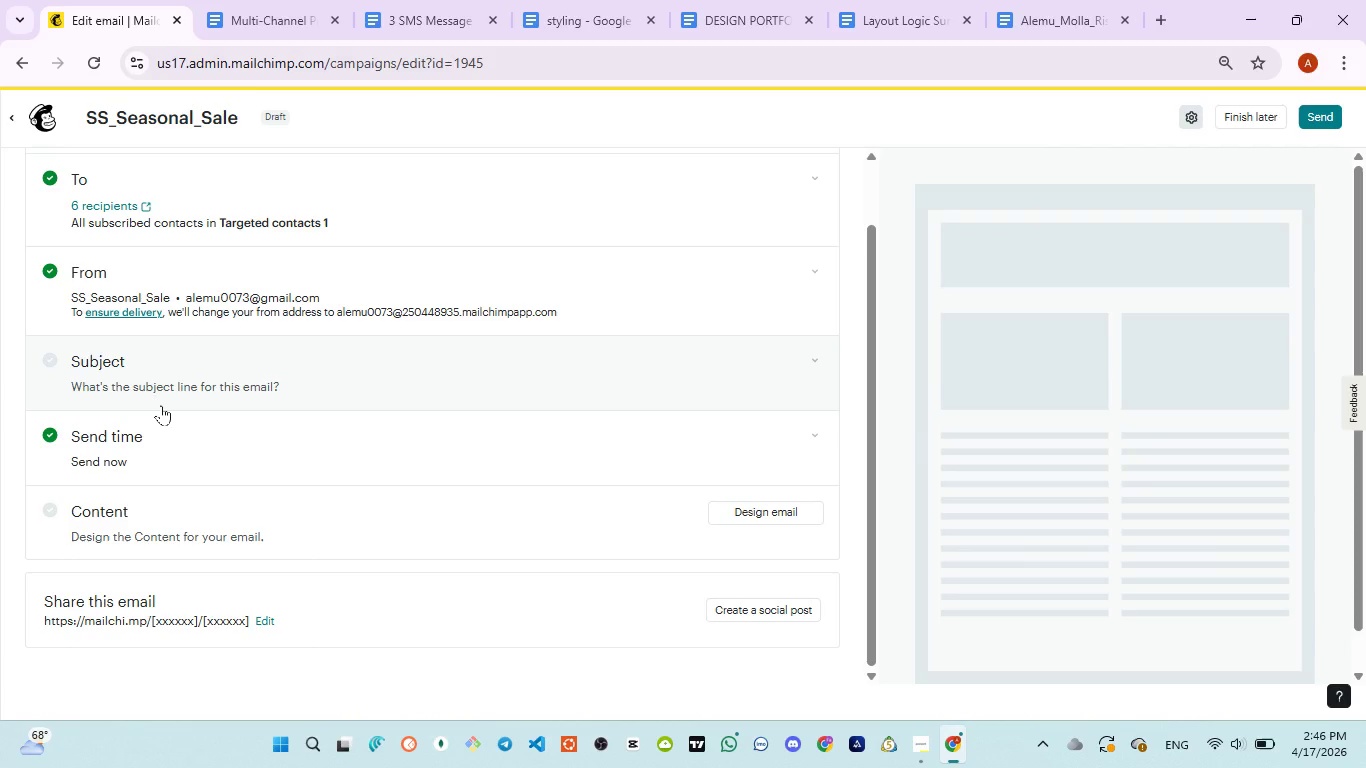 
left_click([127, 384])
 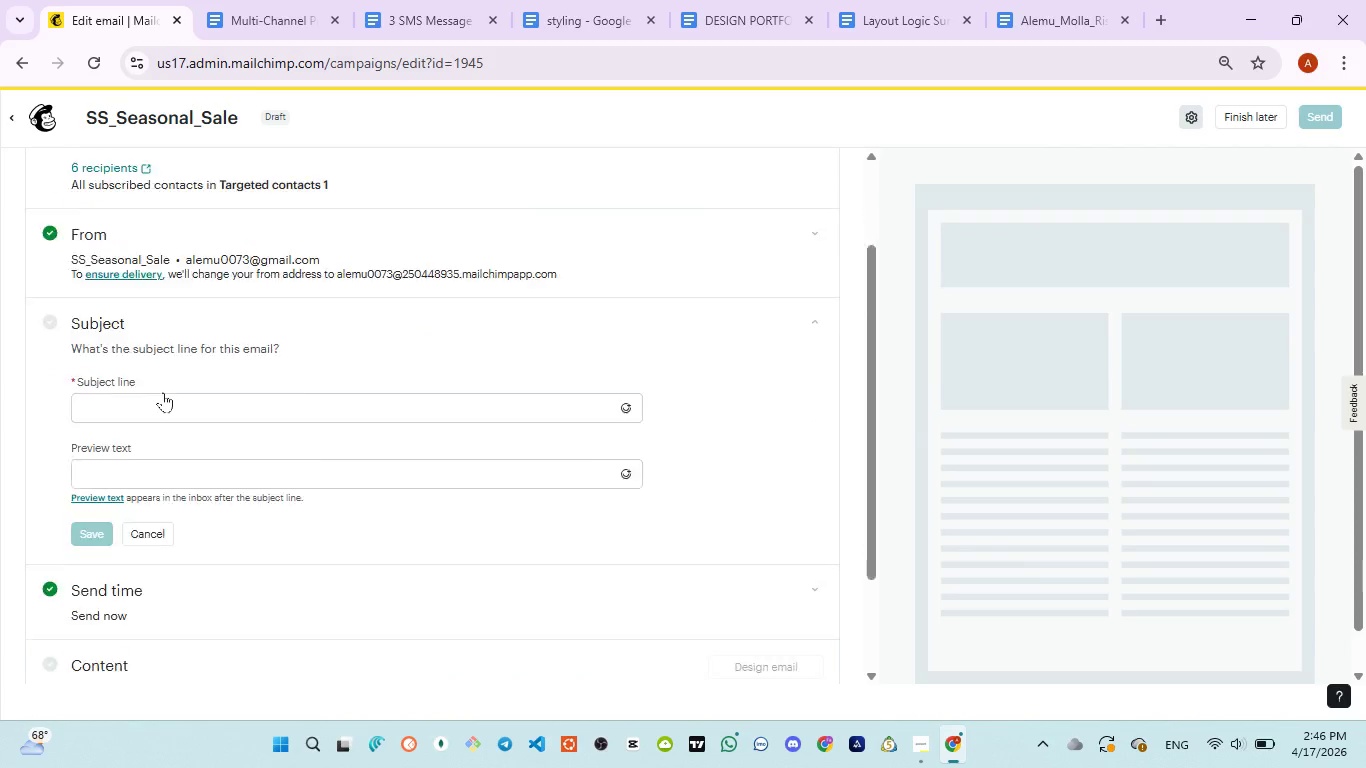 
scroll: coordinate [163, 392], scroll_direction: down, amount: 1.0
 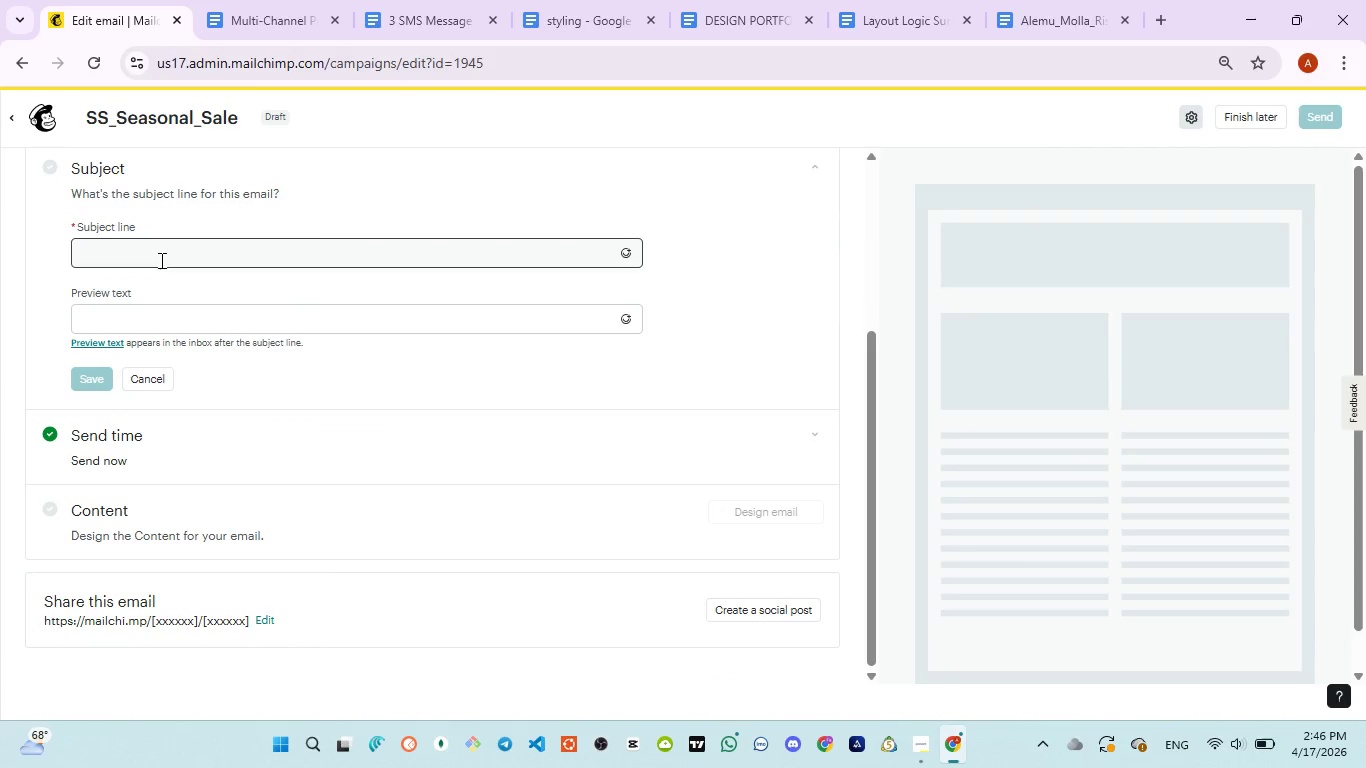 
left_click([160, 259])
 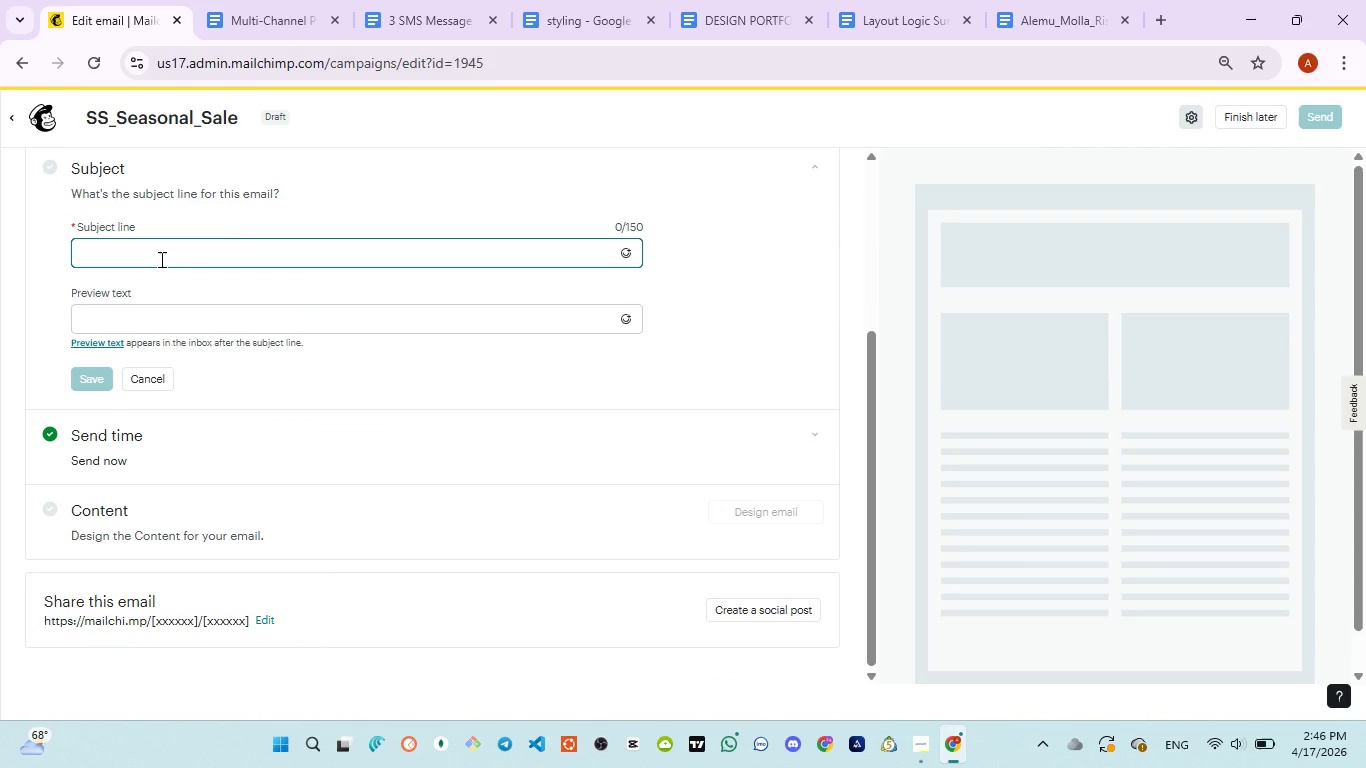 
left_click([406, 2])
 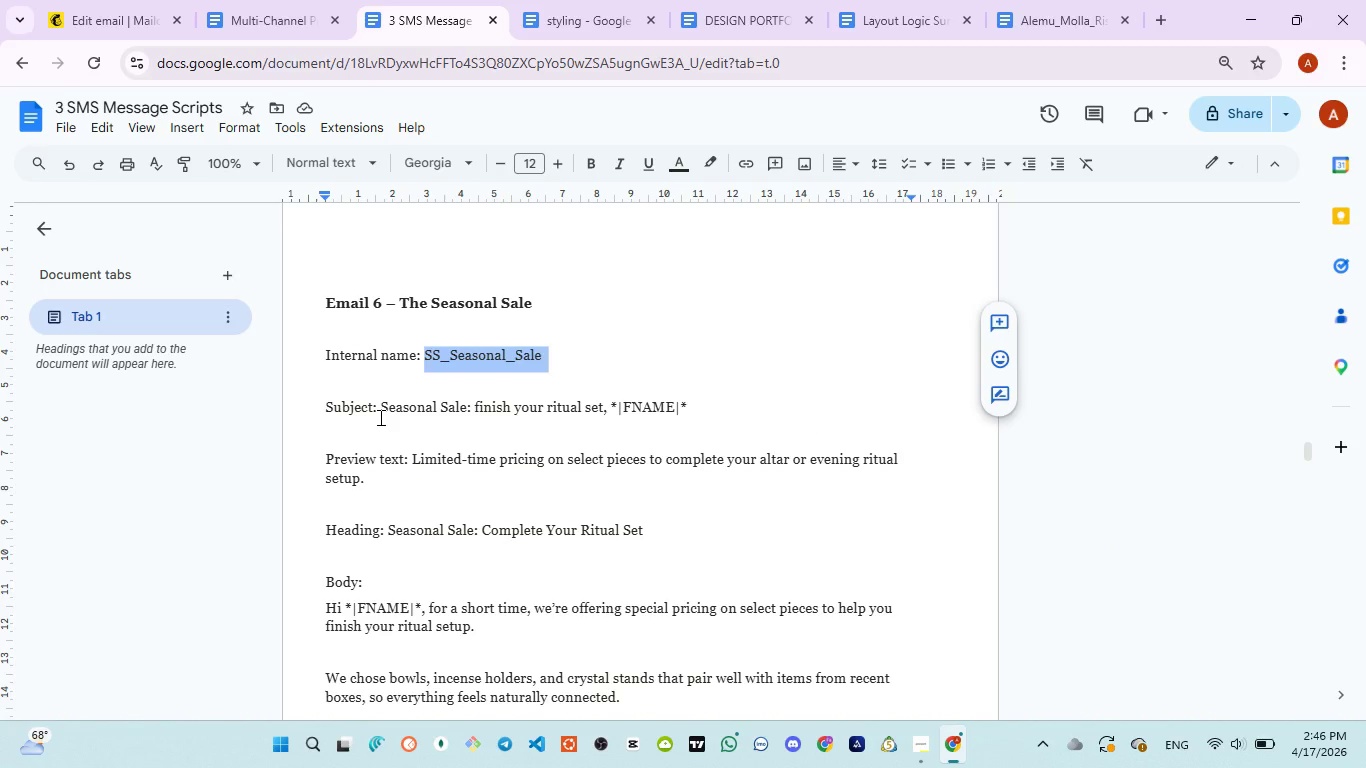 
left_click_drag(start_coordinate=[379, 412], to_coordinate=[691, 407])
 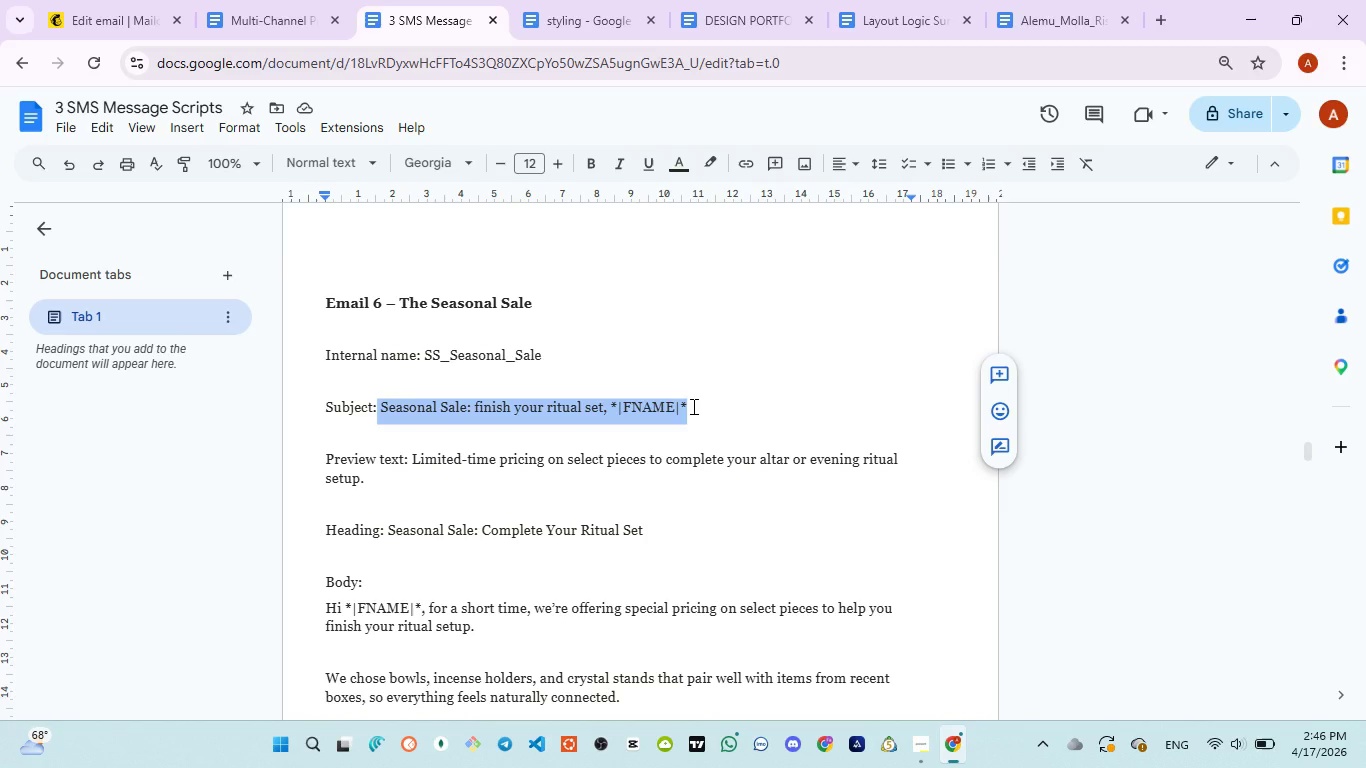 
key(Control+C)
 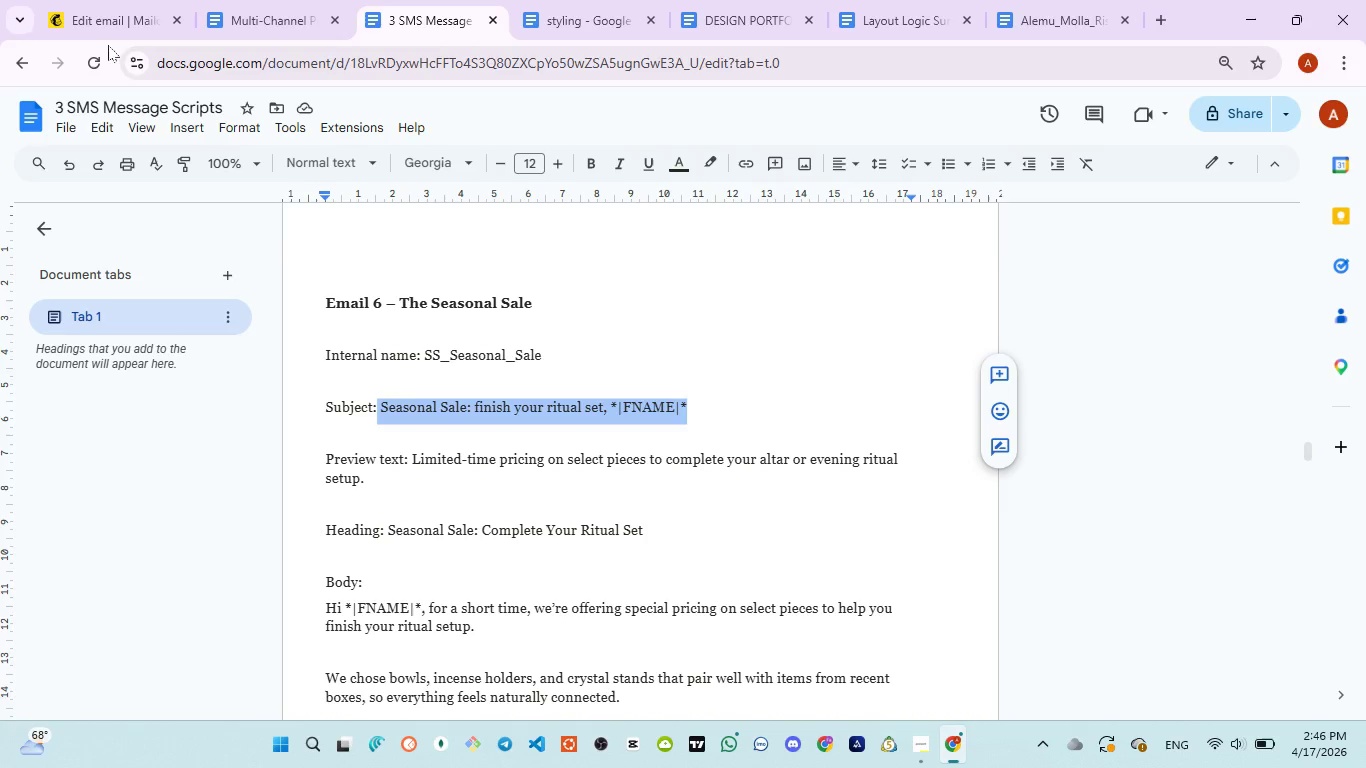 
wait(5.78)
 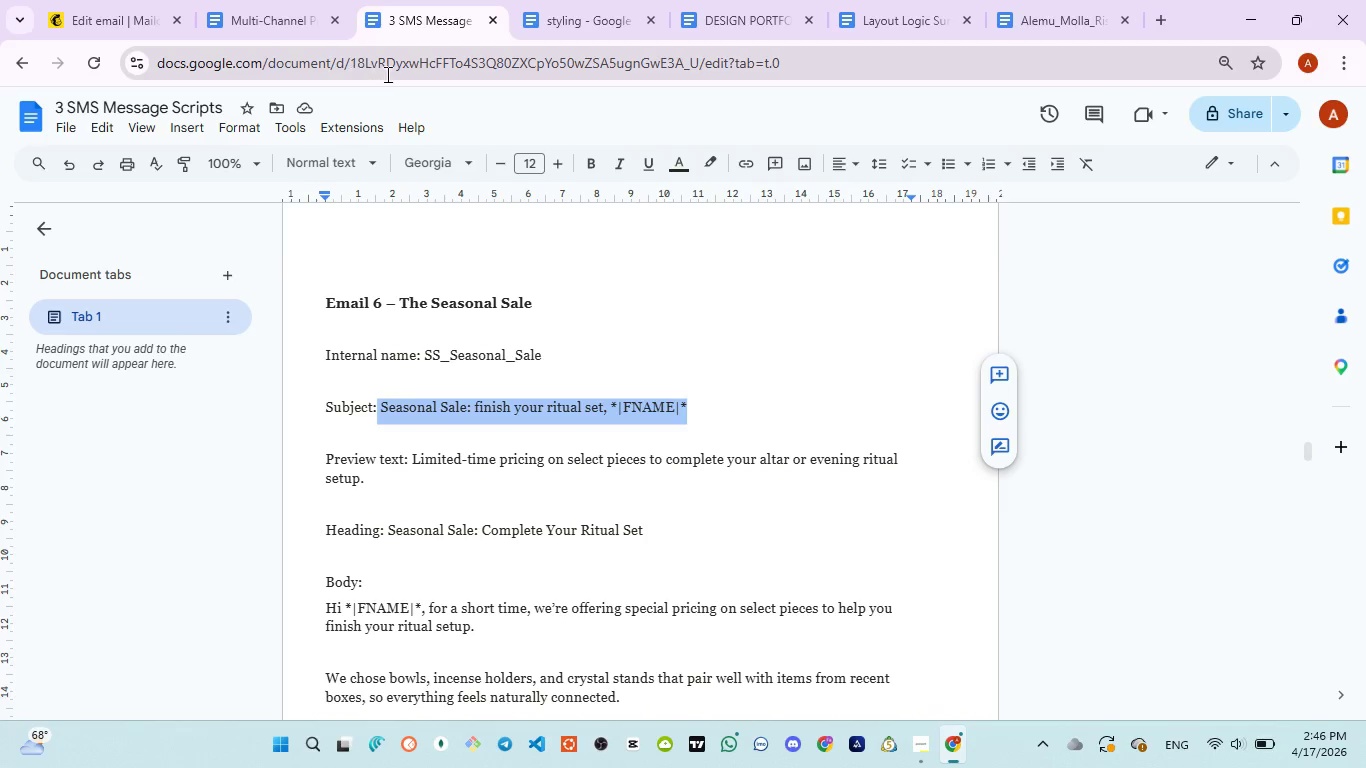 
left_click([106, 27])
 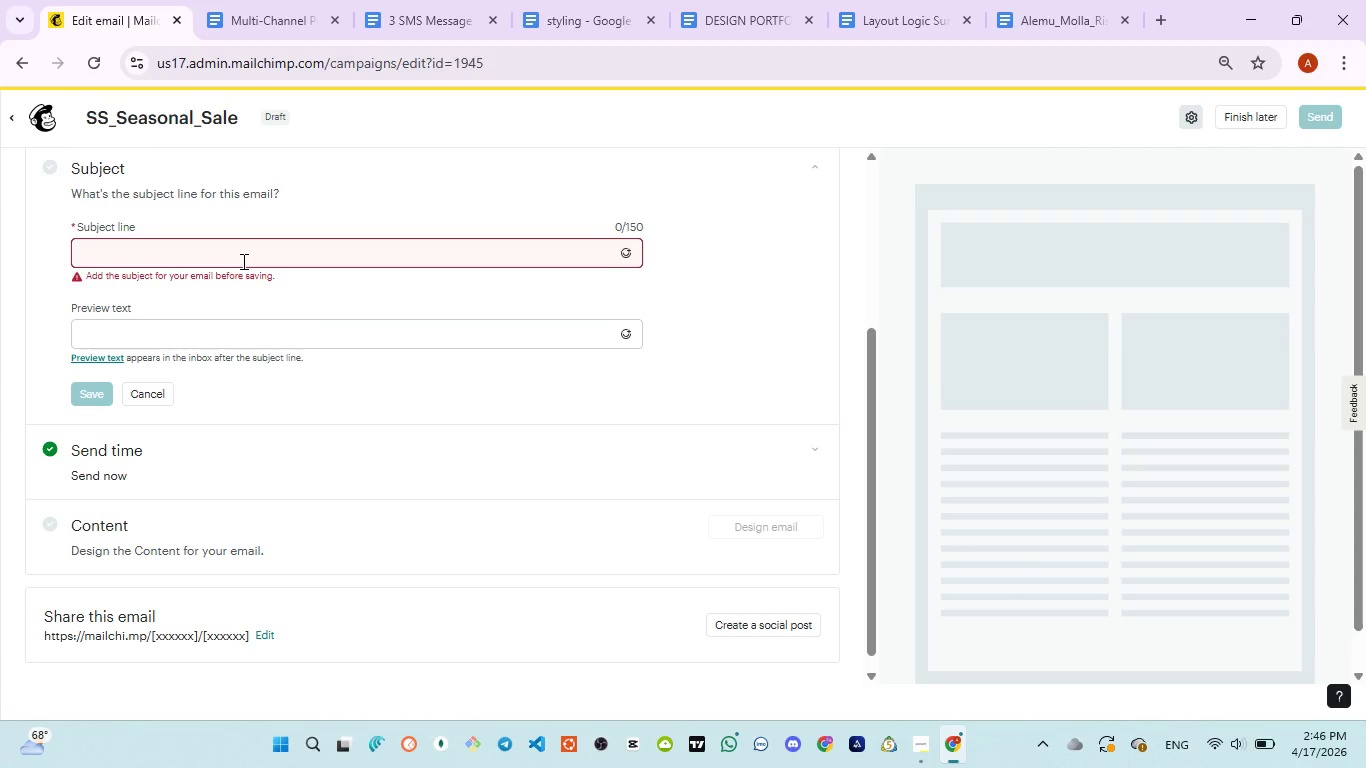 
type(Seasonal)
 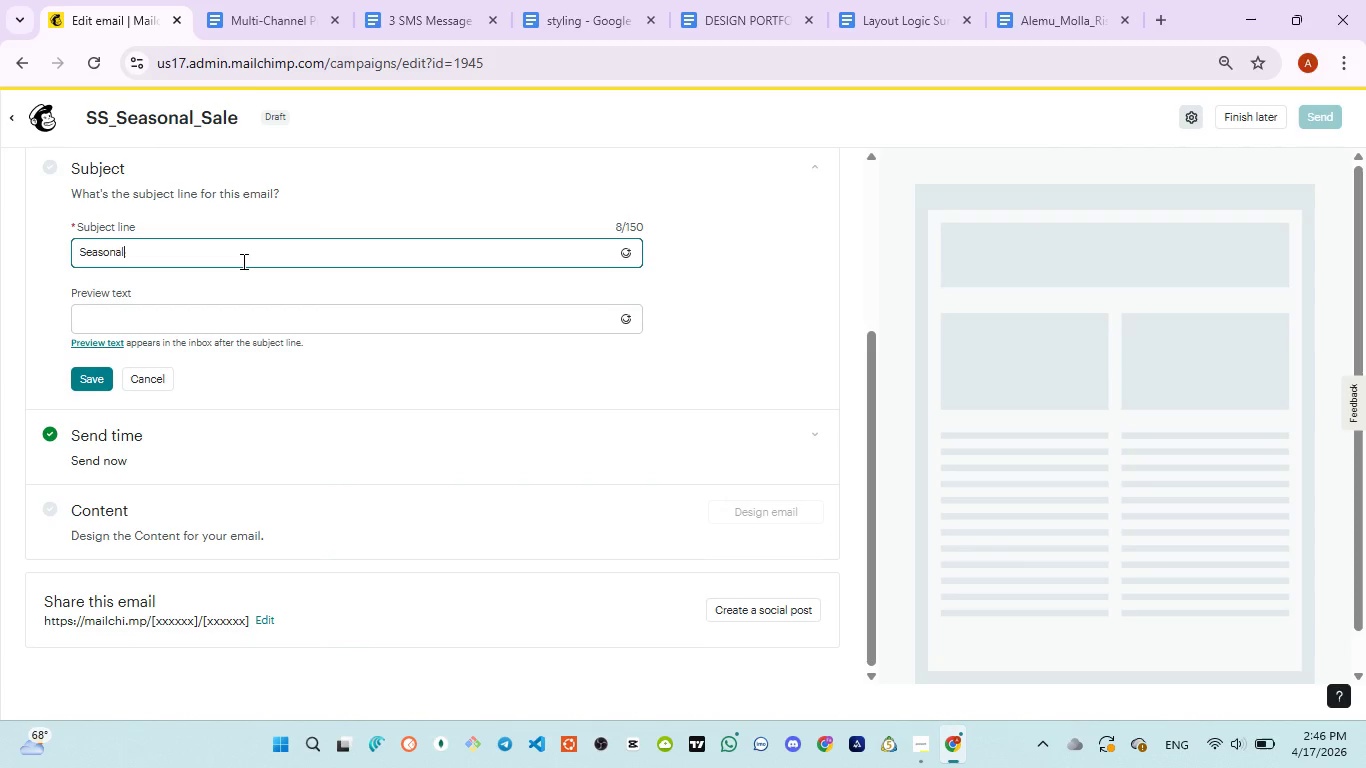 
key(Space)
 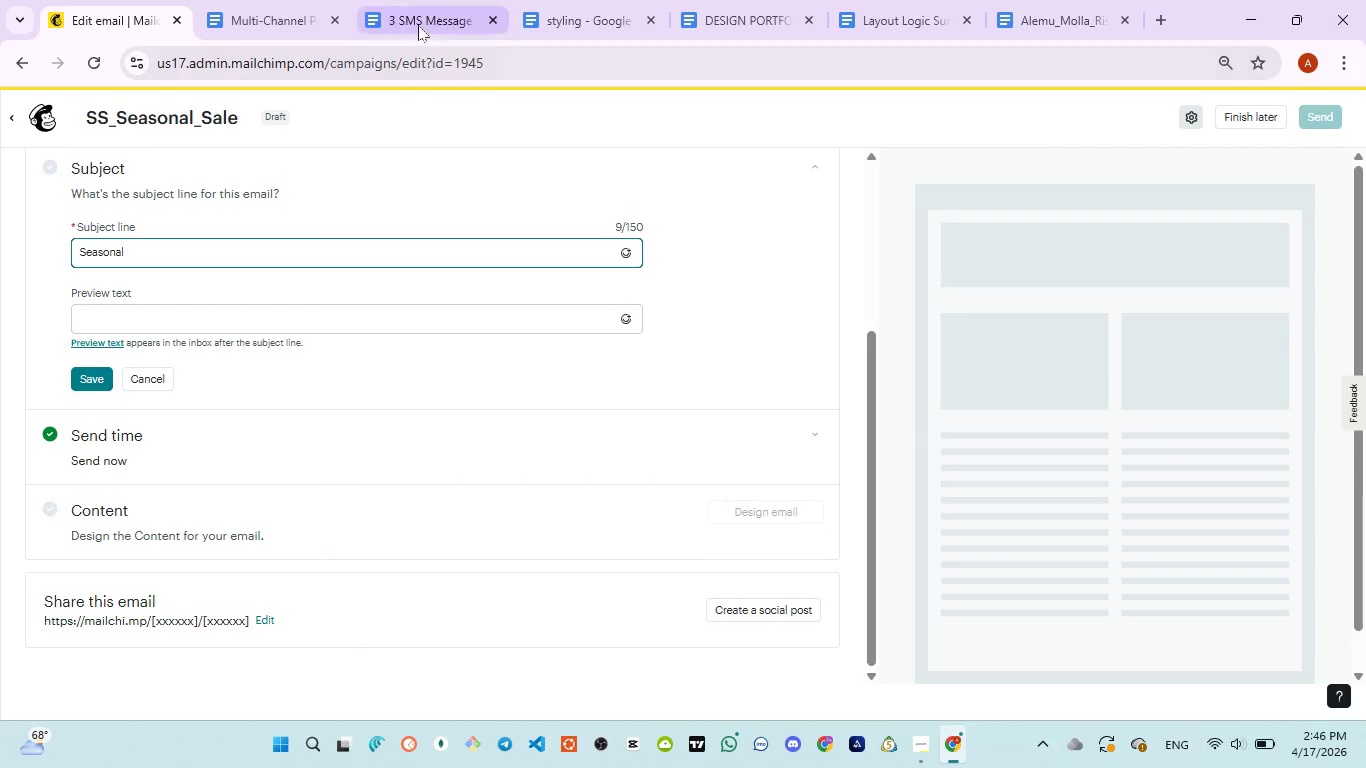 
left_click([418, 25])
 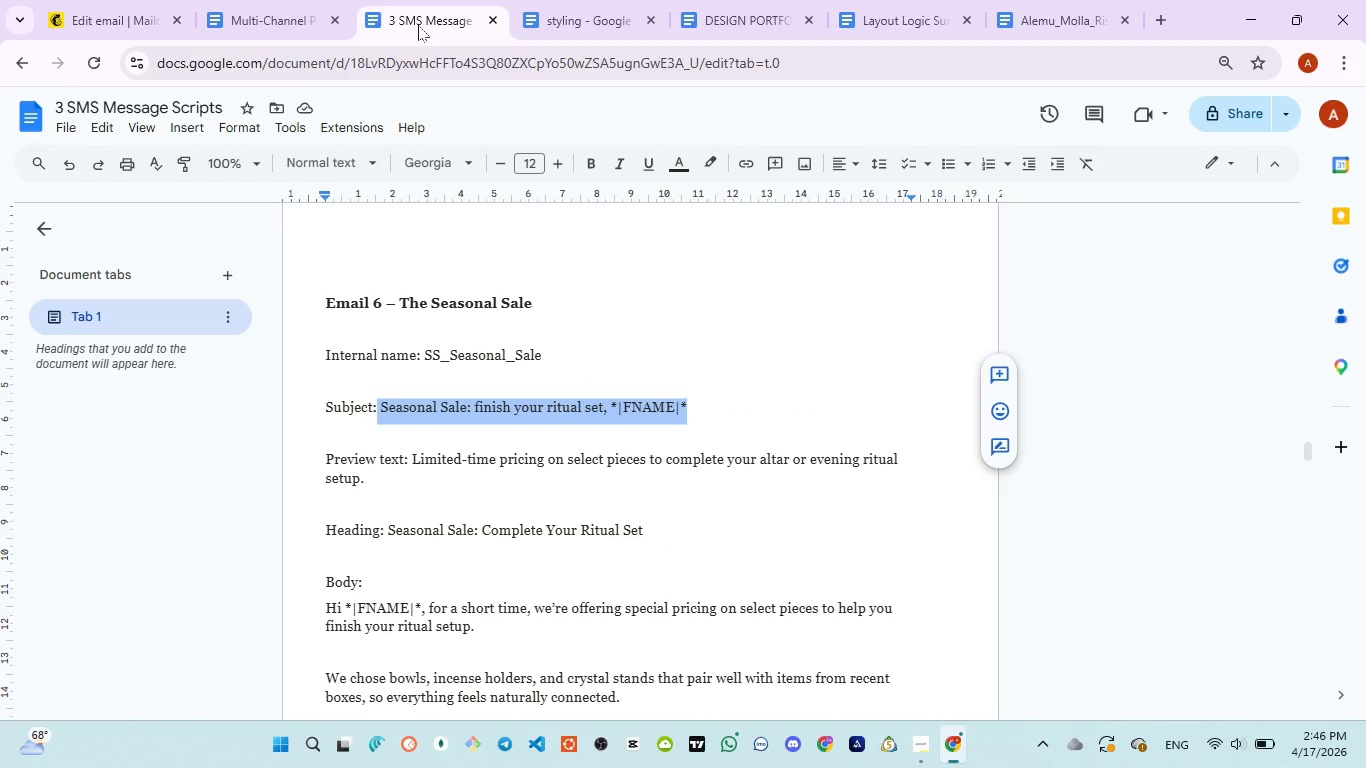 
wait(11.23)
 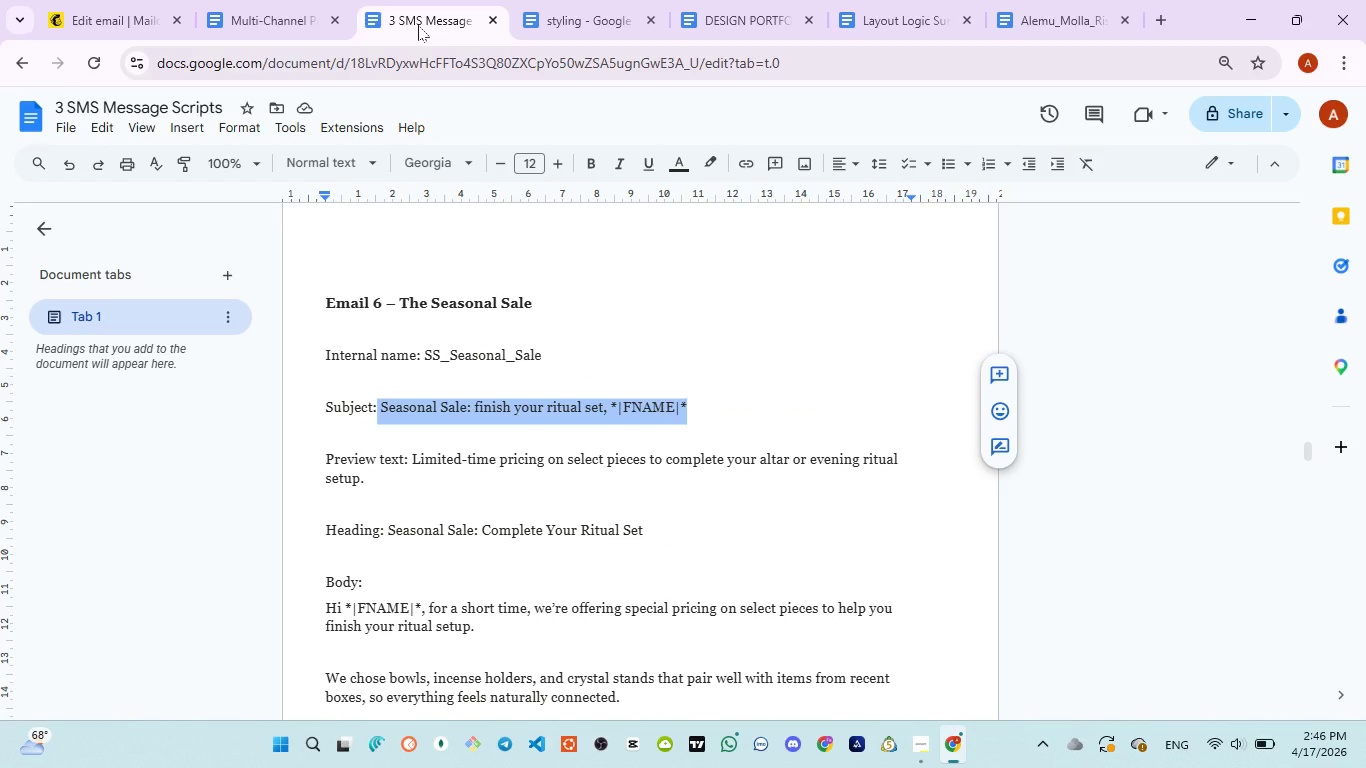 
left_click([95, 37])
 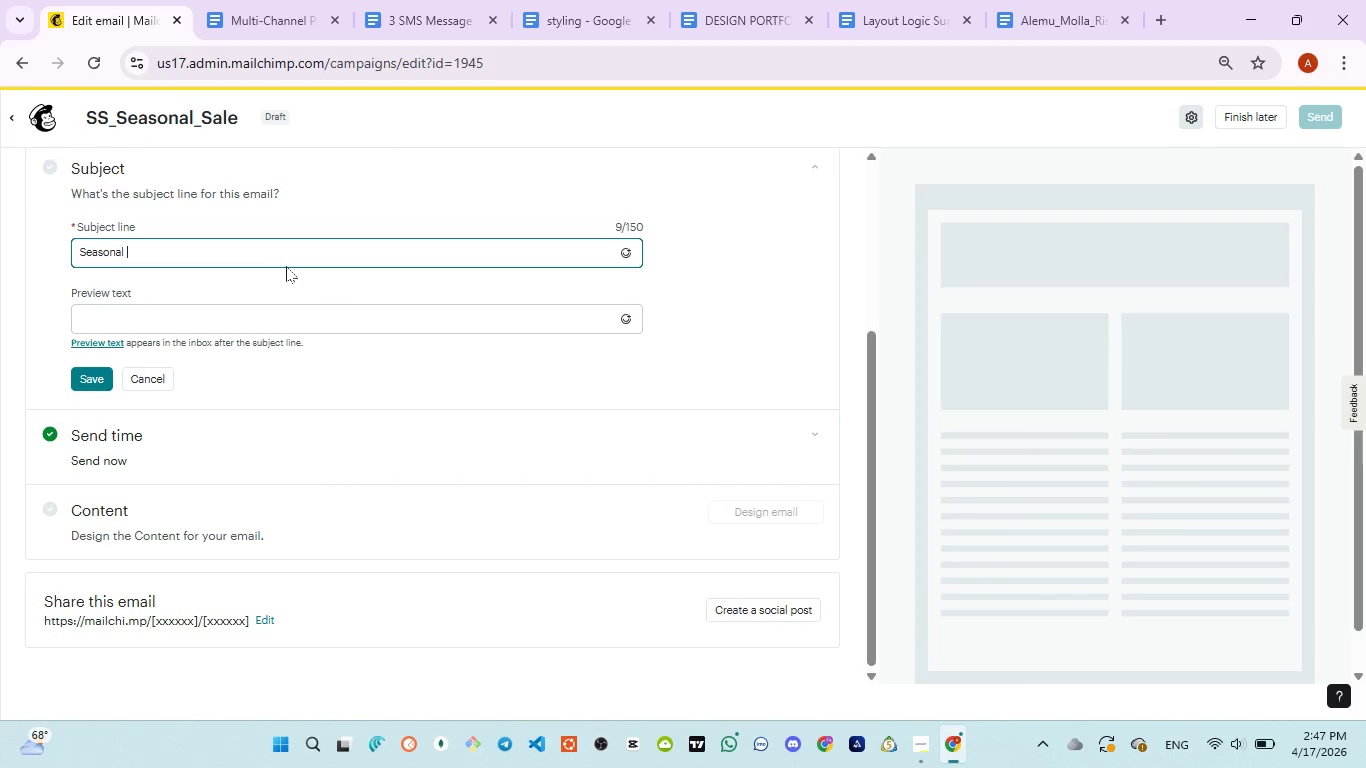 
type(Sale: Fi)
key(Backspace)
key(Backspace)
type(finish )
 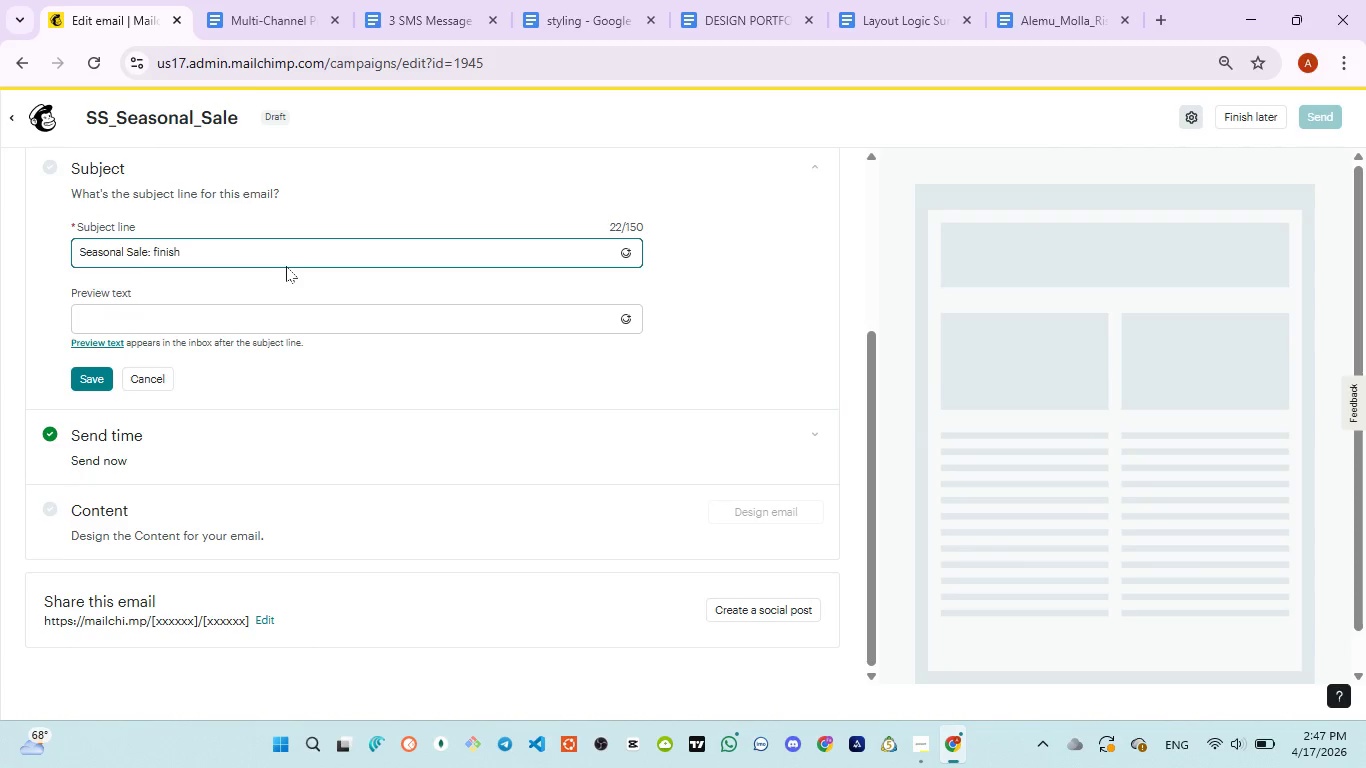 
left_click([397, 29])
 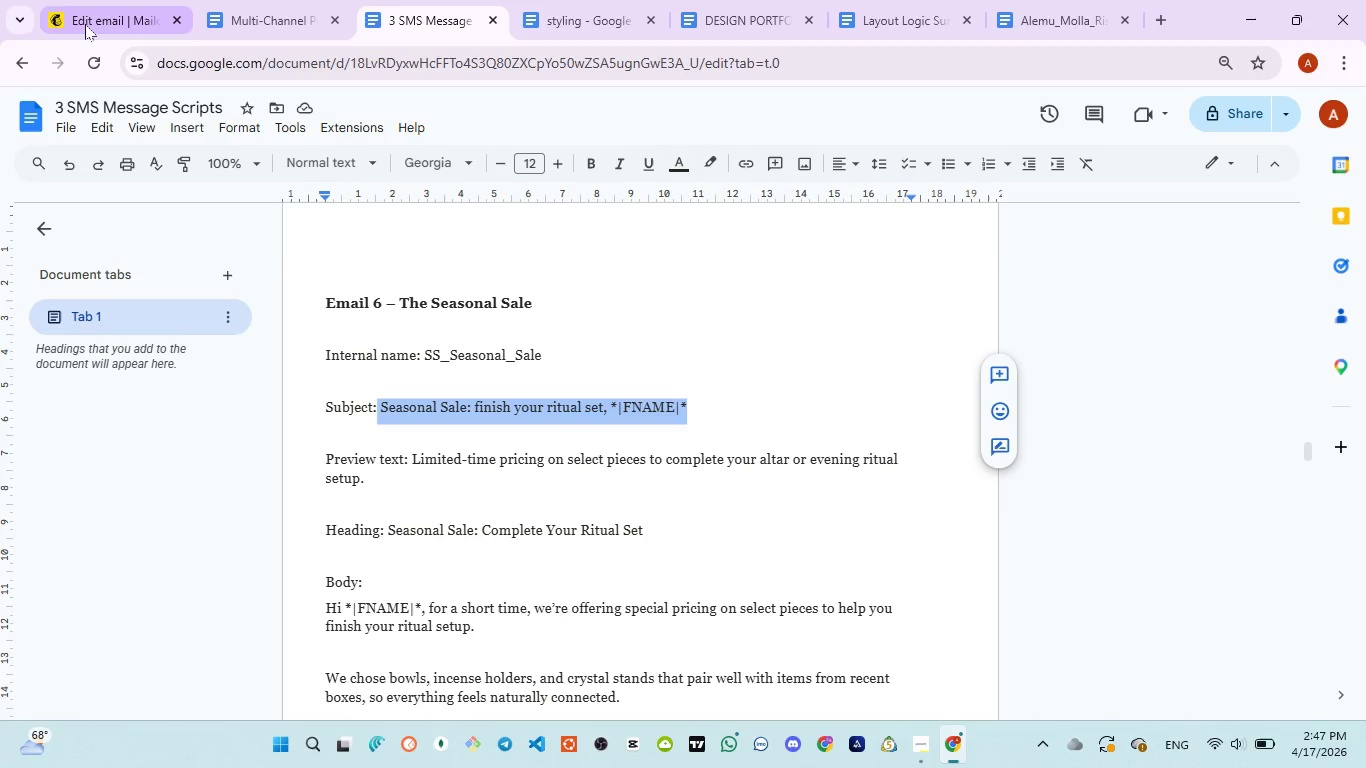 
wait(6.58)
 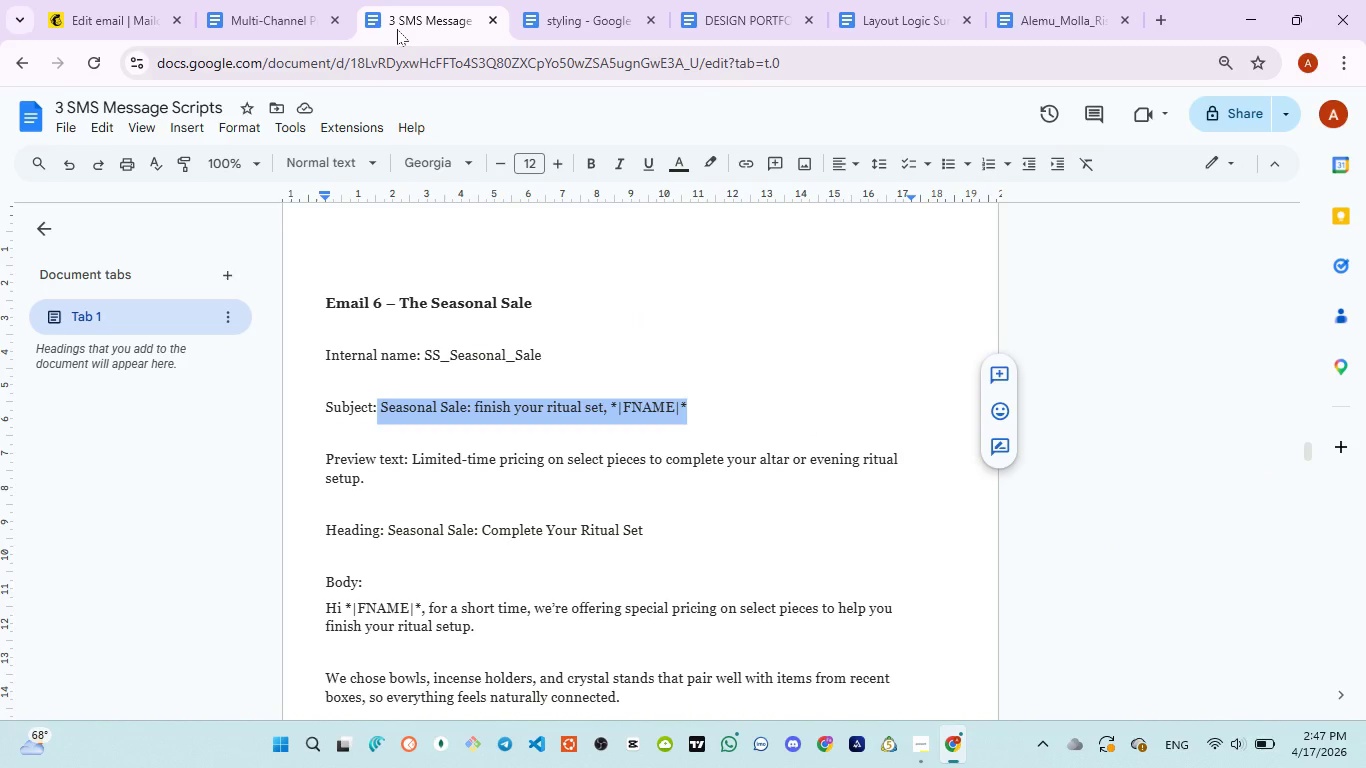 
left_click([83, 23])
 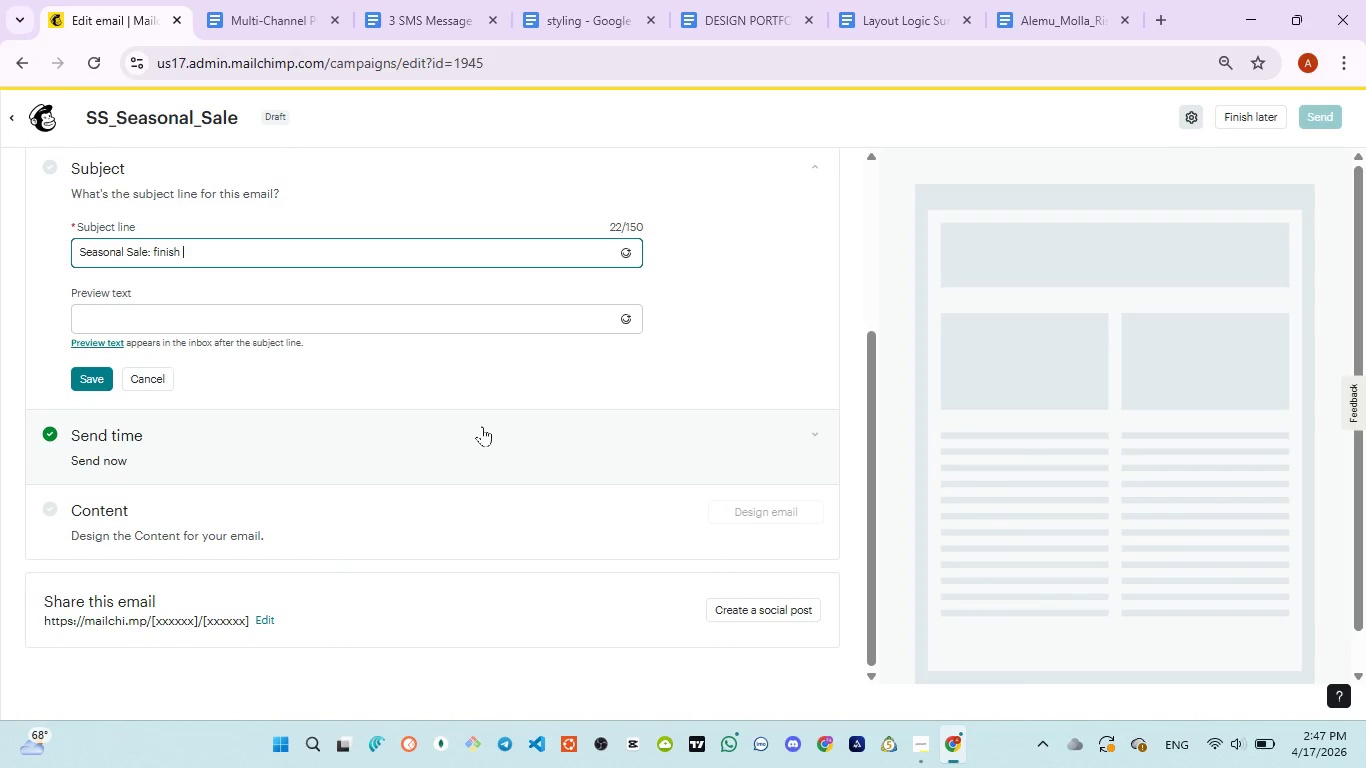 
type(your ritual )
 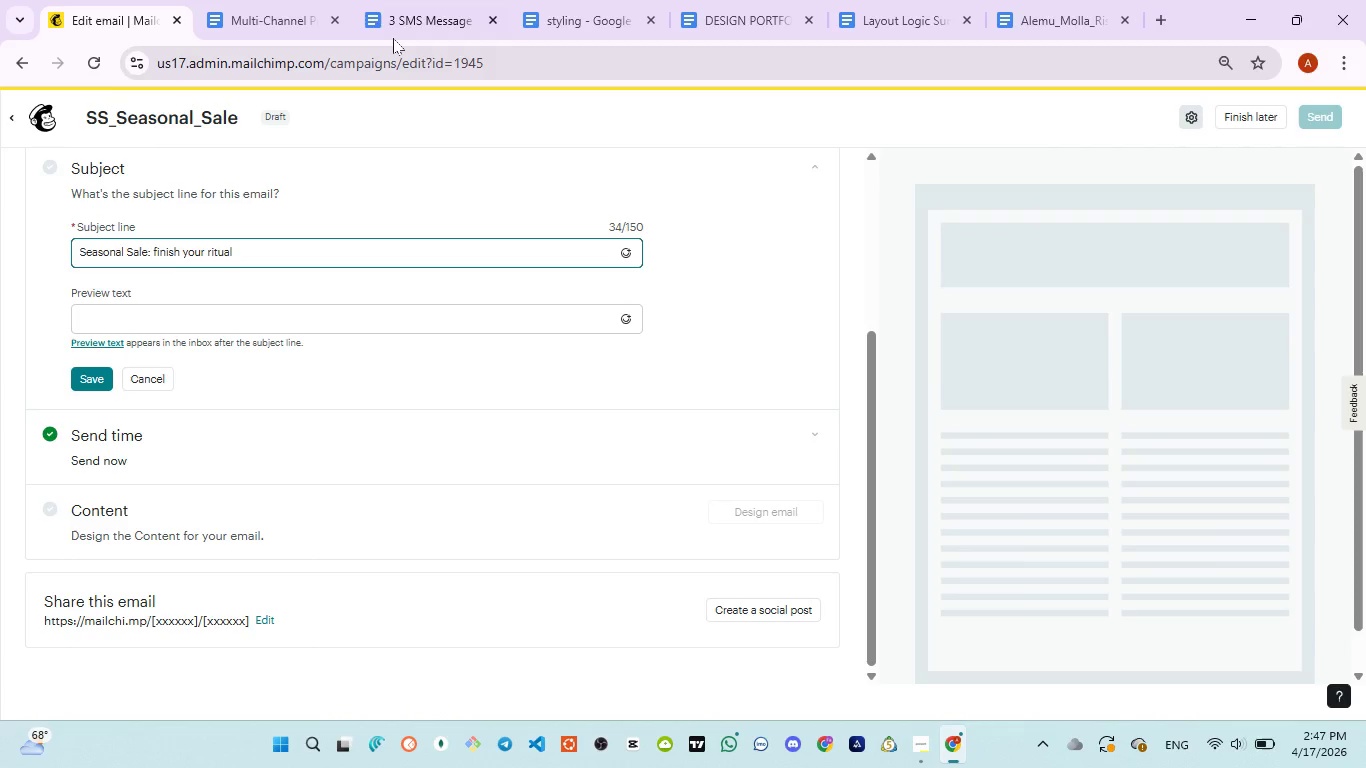 
left_click([393, 37])
 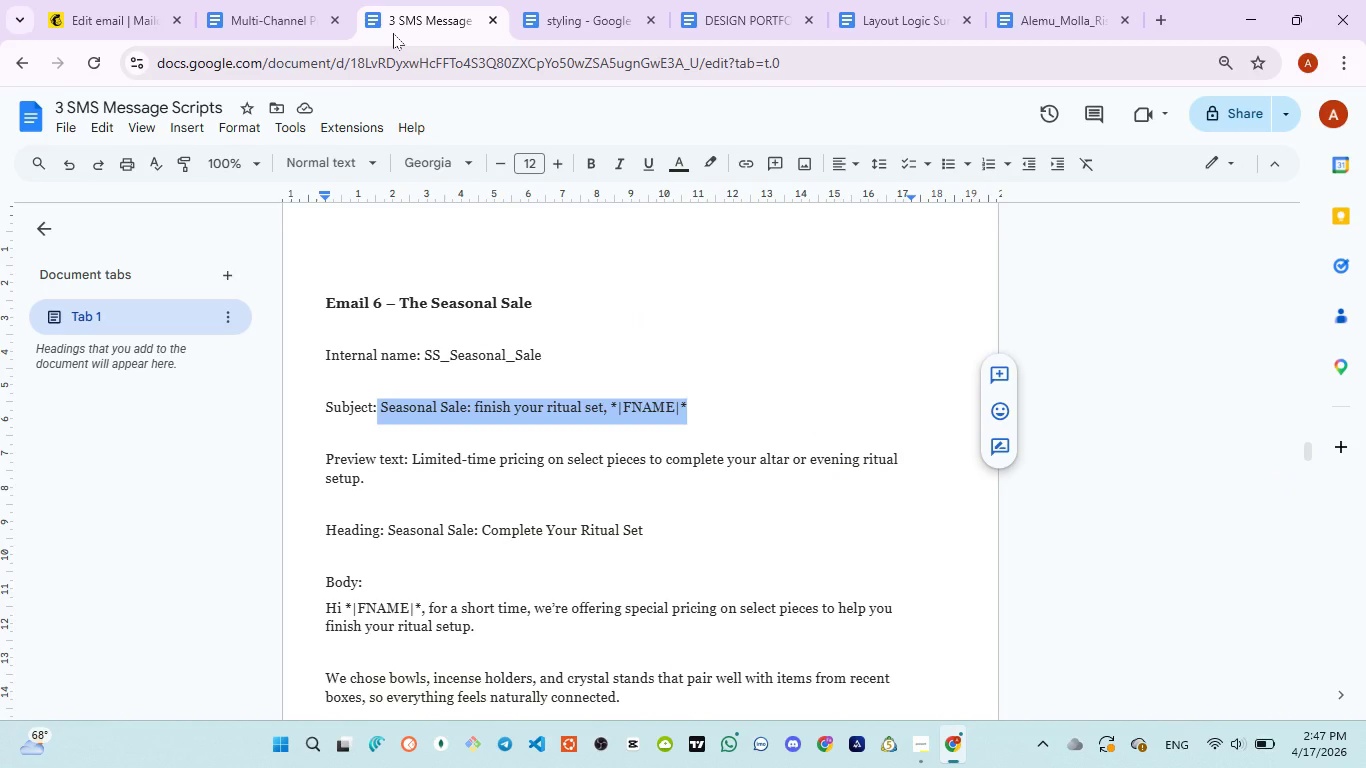 
wait(9.17)
 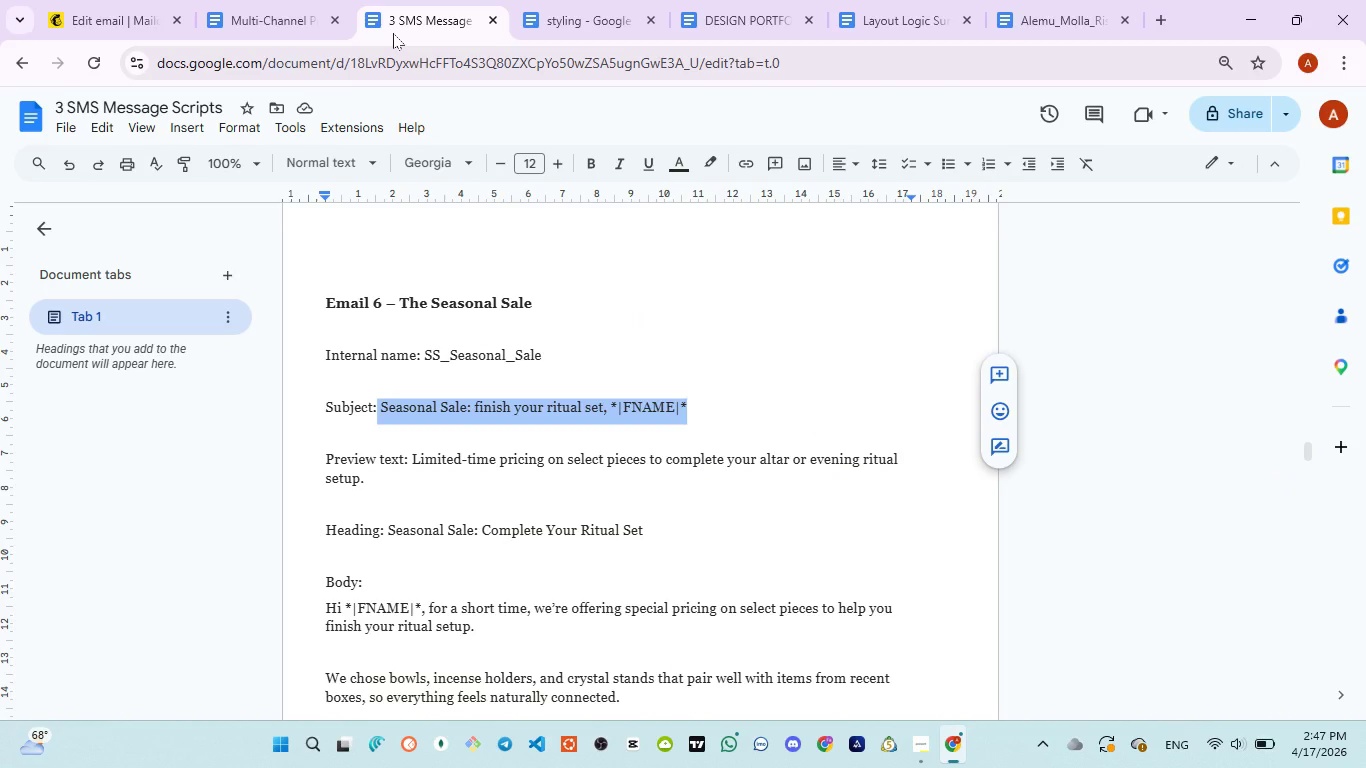 
left_click([105, 20])
 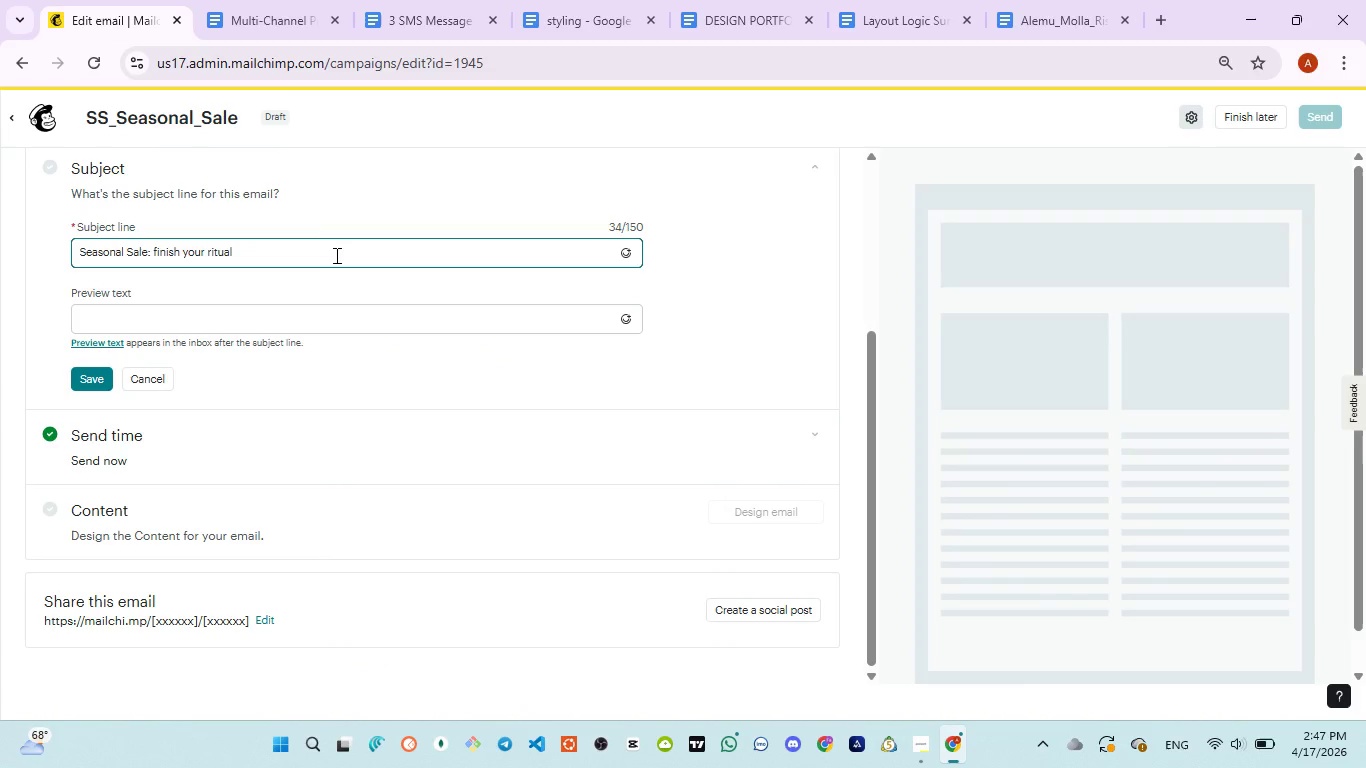 
type(set, *|FNAME|*)
 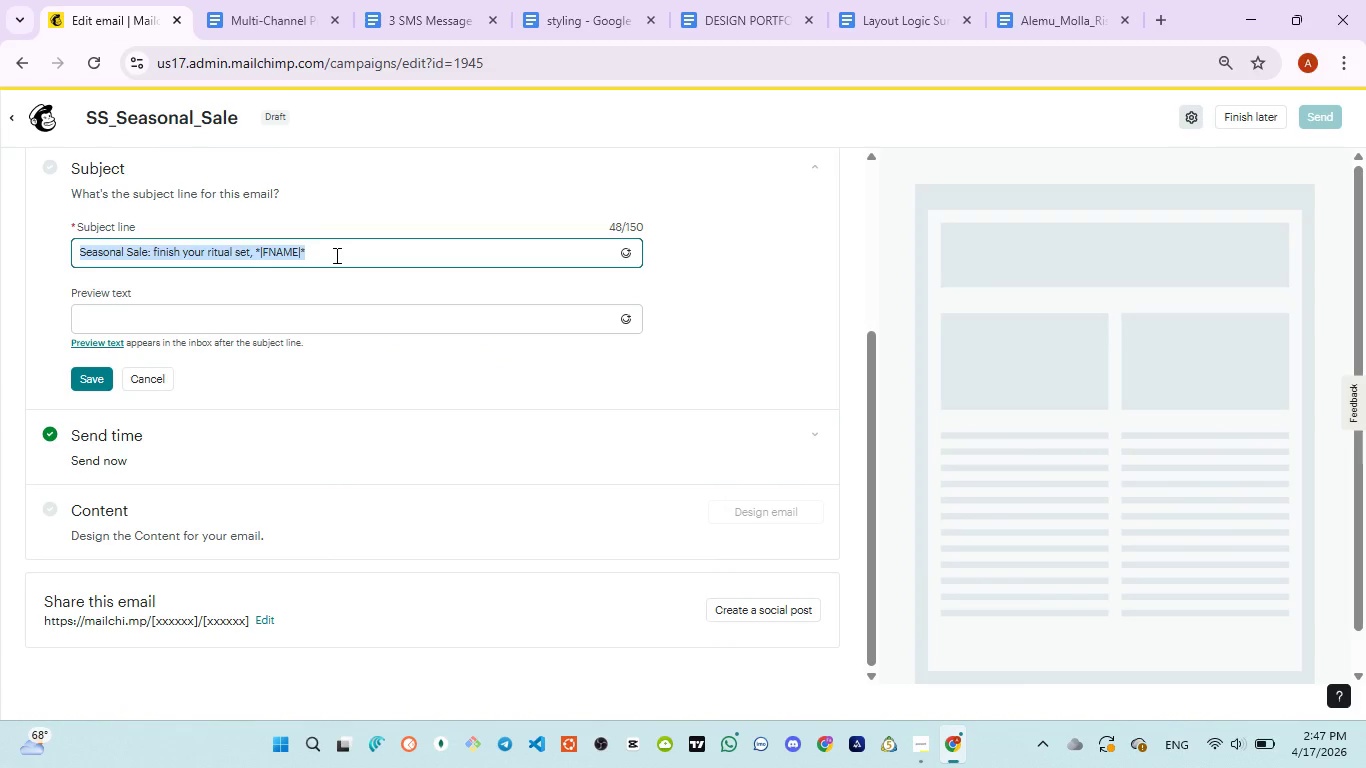 
 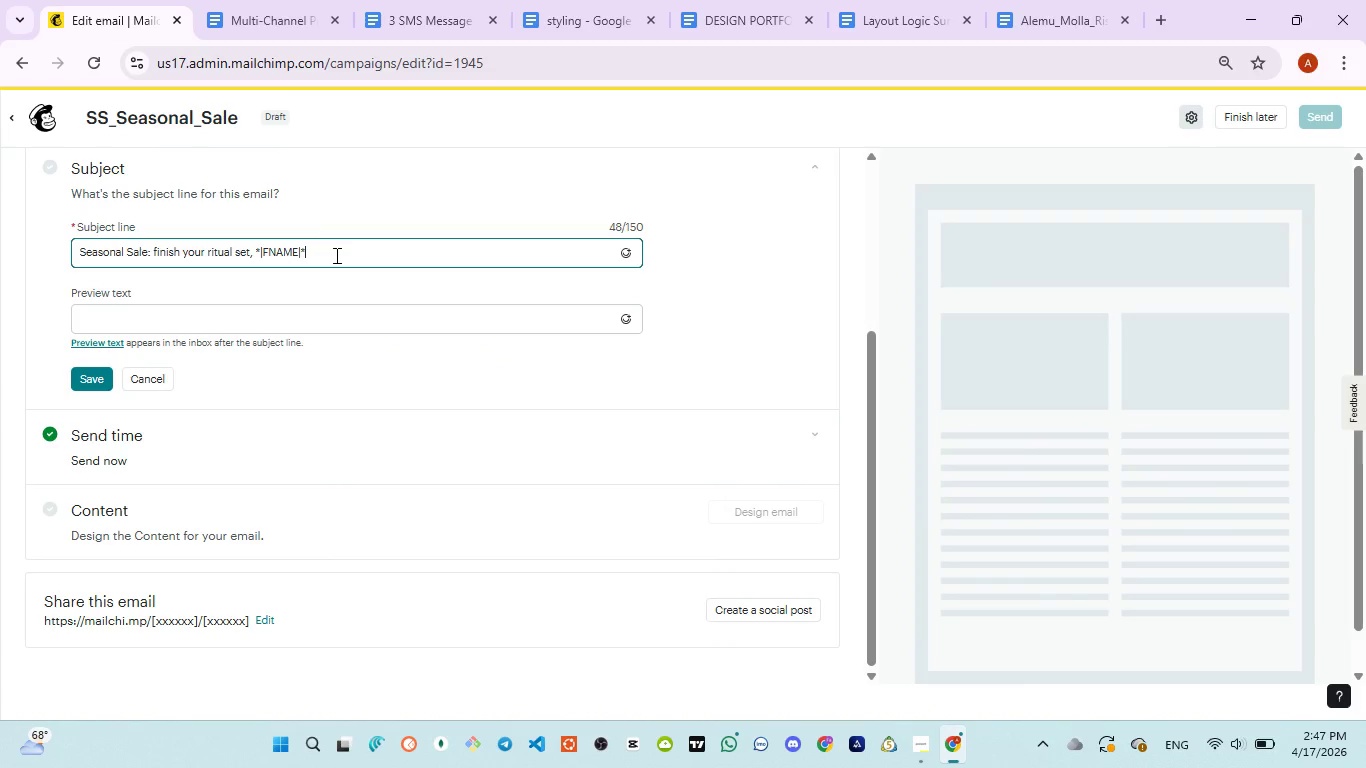 
key(Control+ControlLeft)
 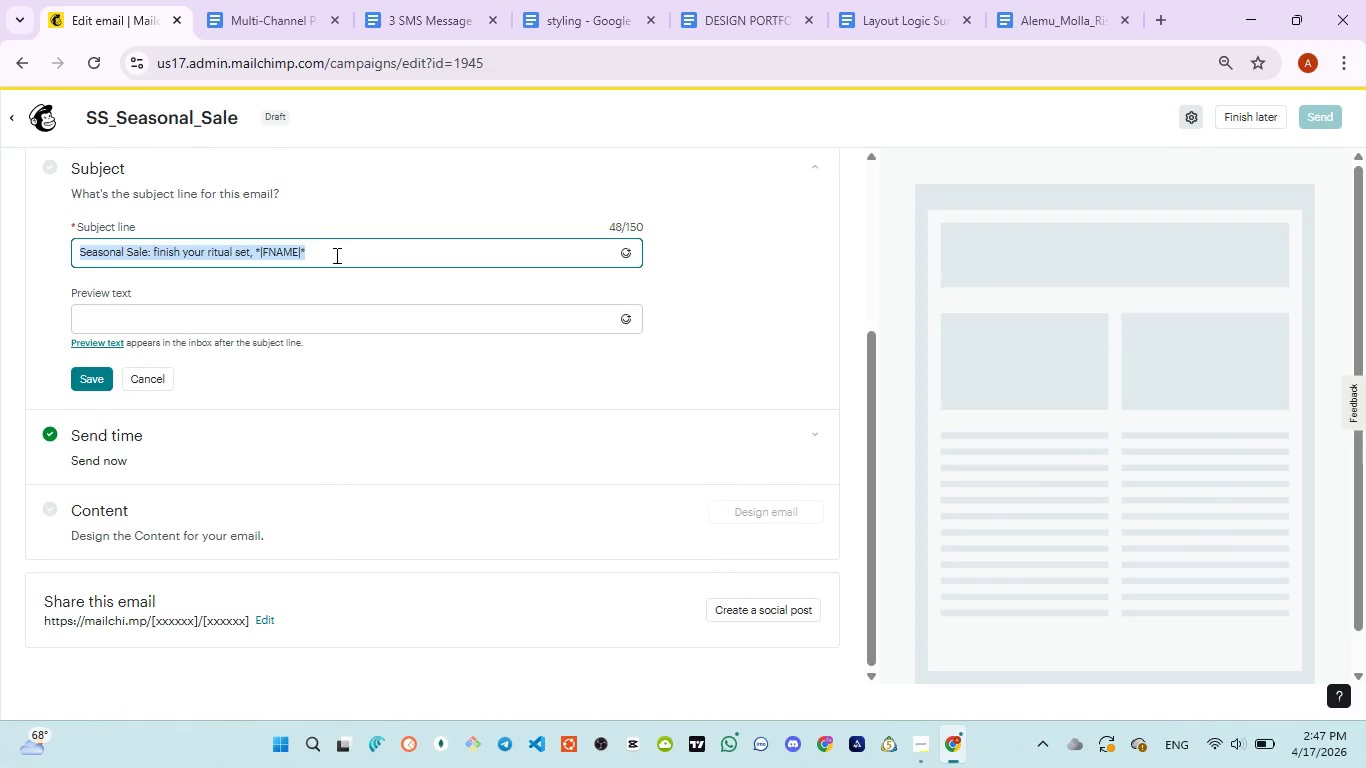 
key(Control+A)
 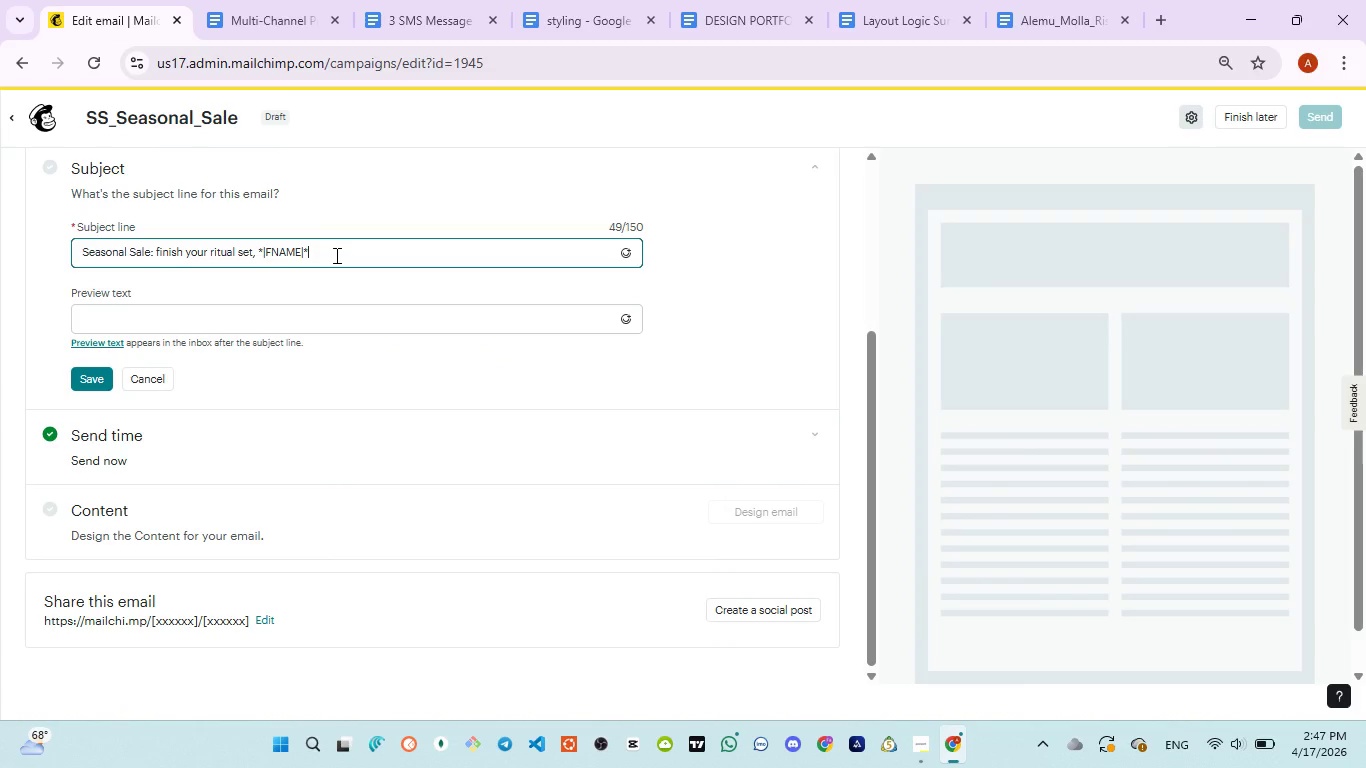 
key(Control+ControlLeft)
 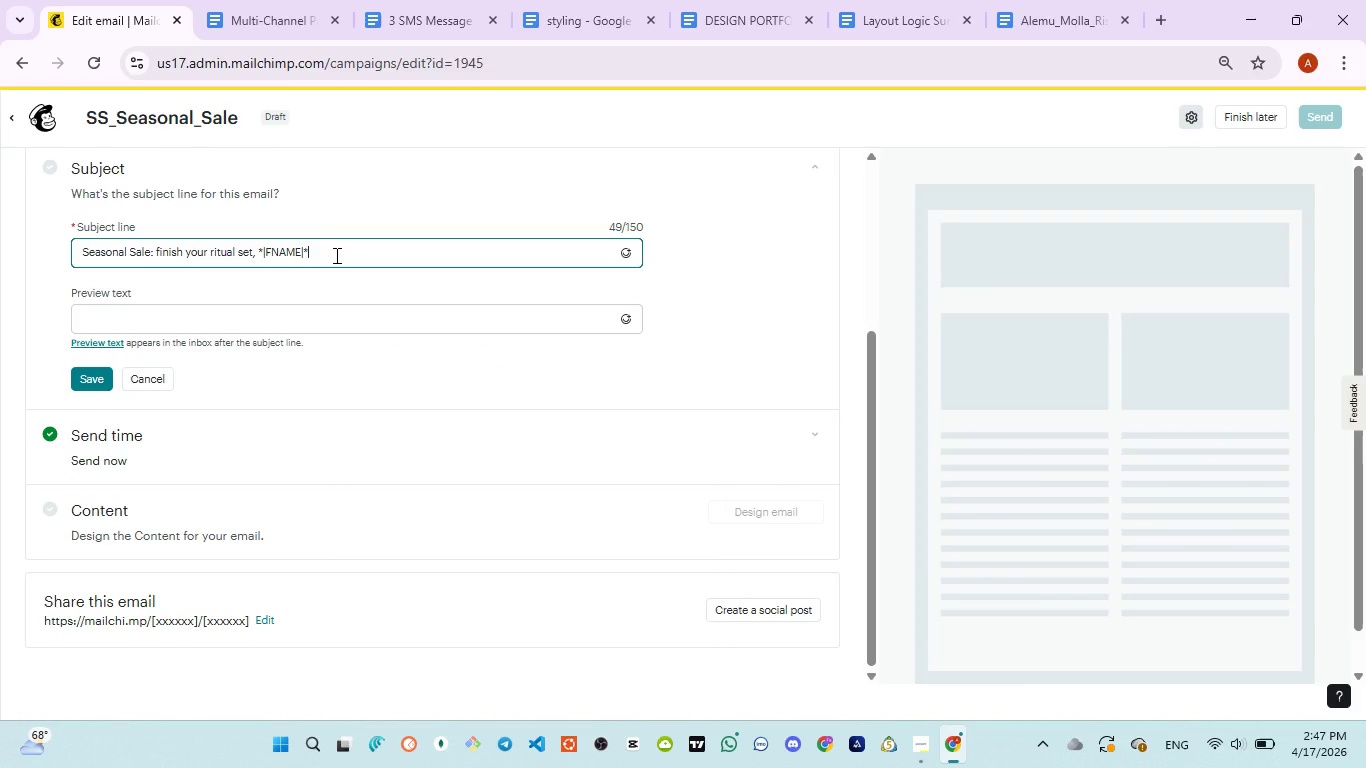 
key(Control+V)
 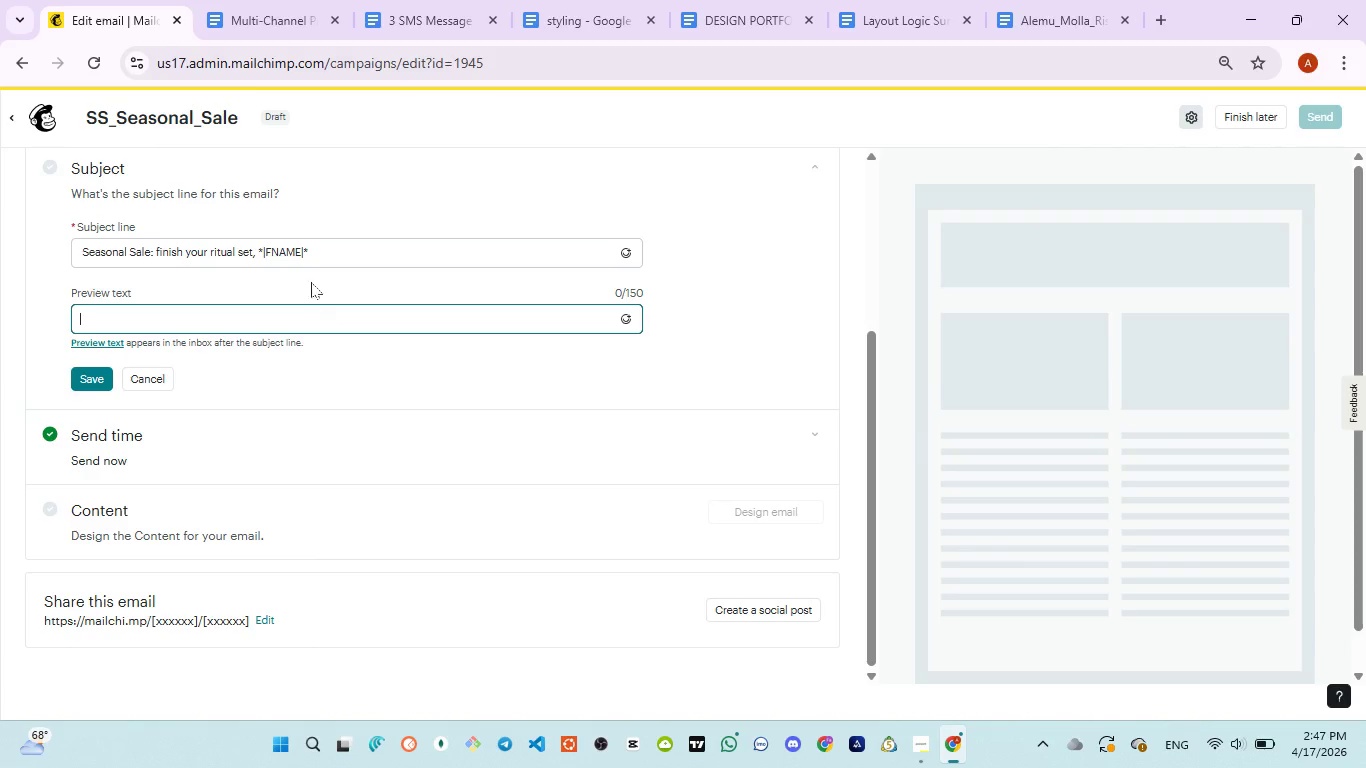 
wait(5.36)
 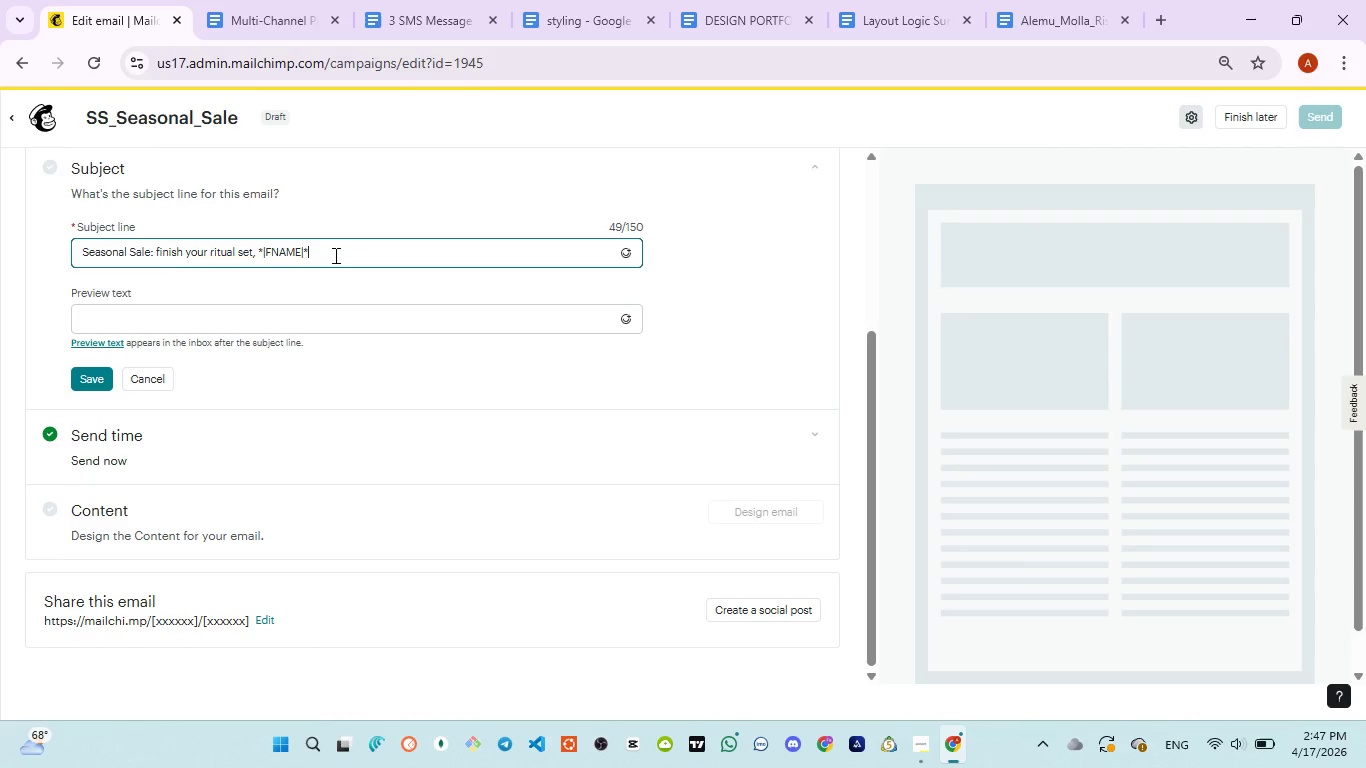 
left_click([387, 48])
 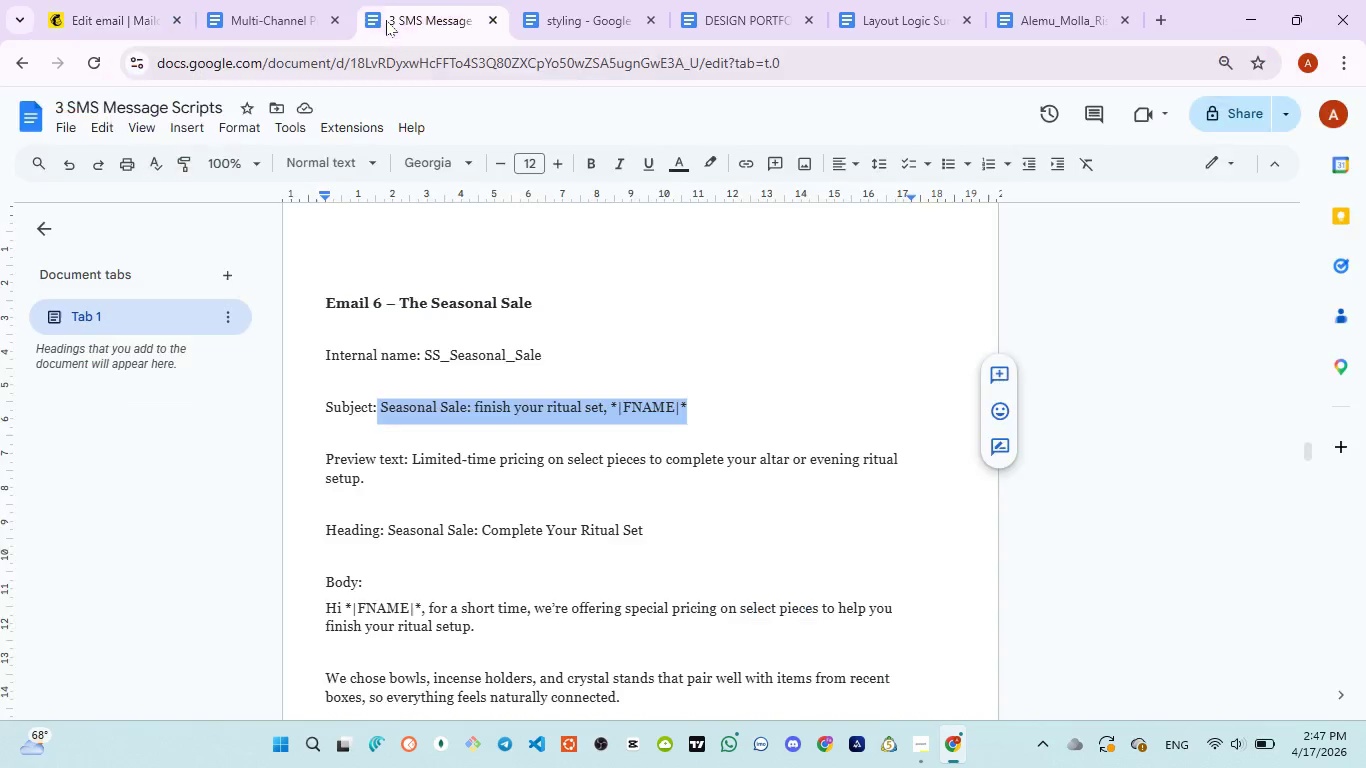 
left_click([386, 20])
 